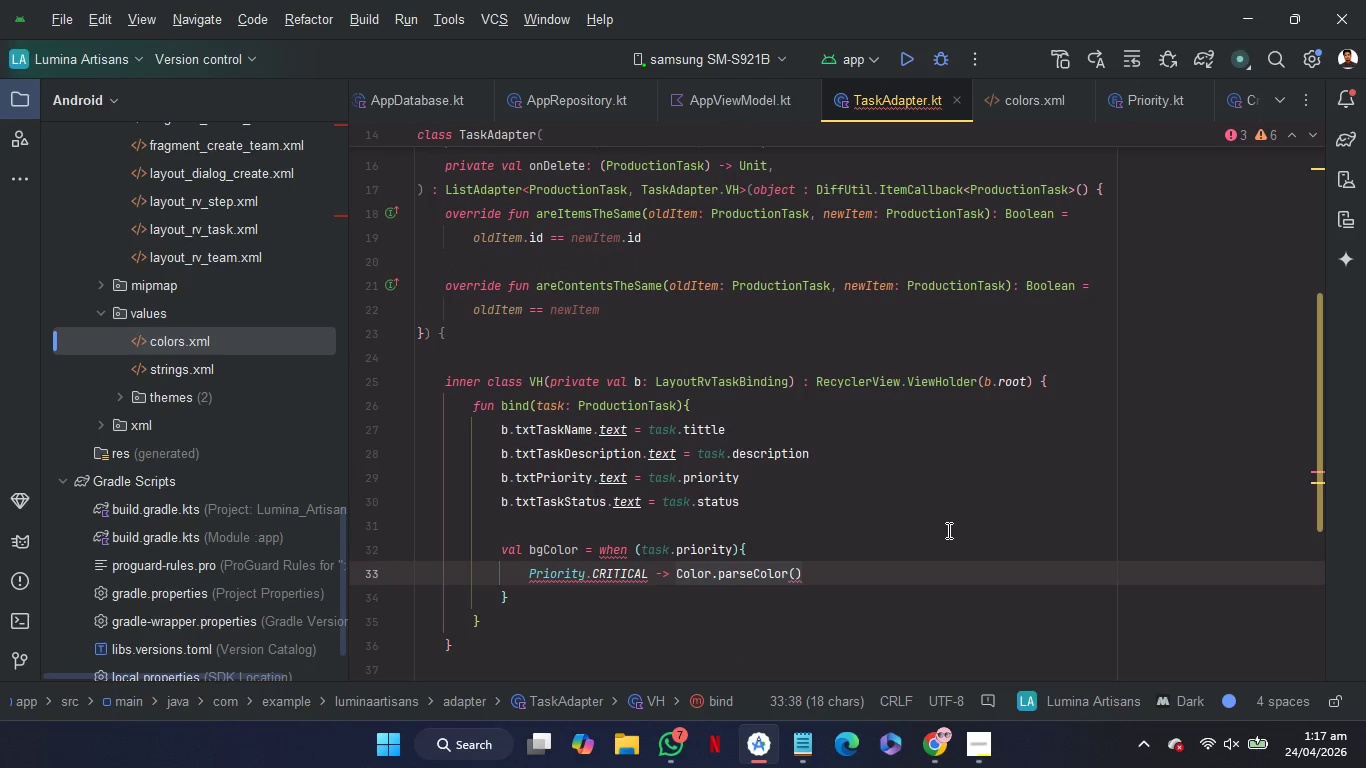 
left_click([947, 531])
 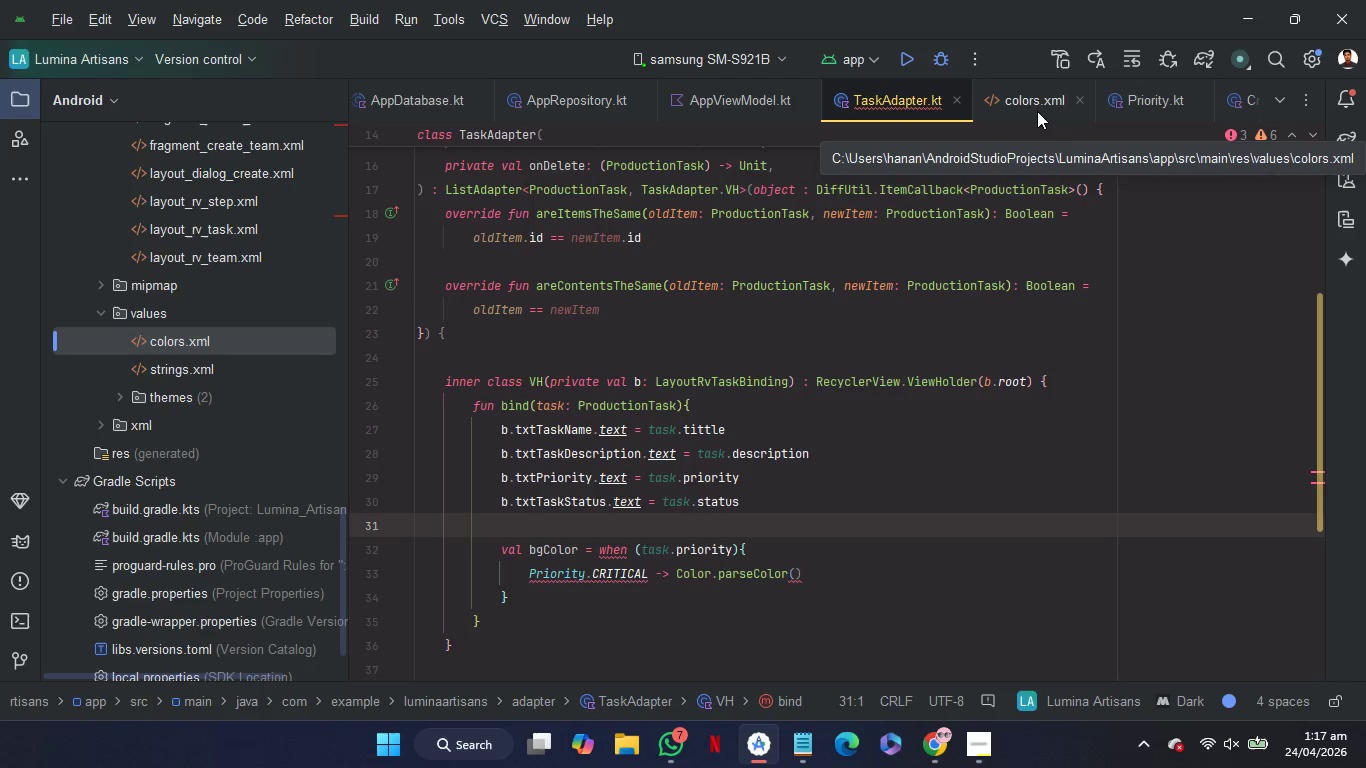 
left_click([1037, 111])
 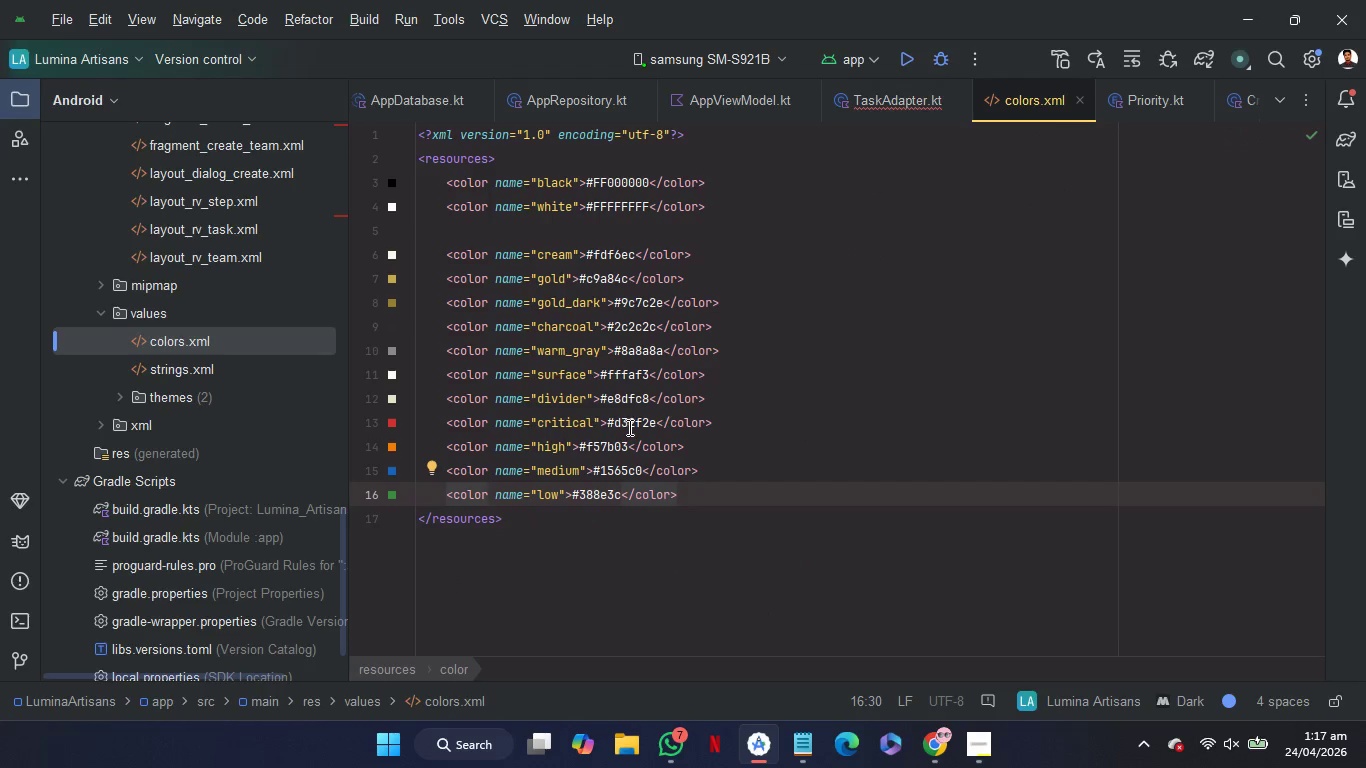 
double_click([629, 426])
 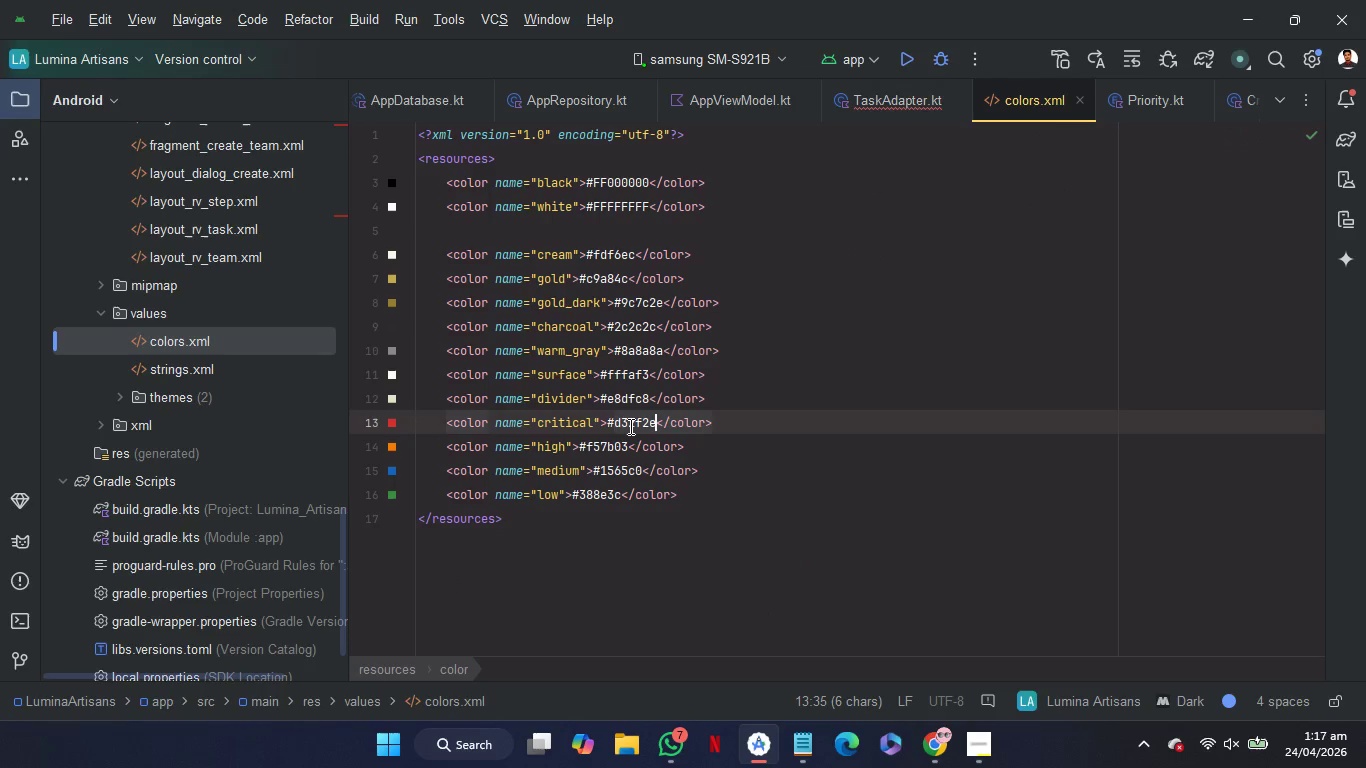 
key(Control+C)
 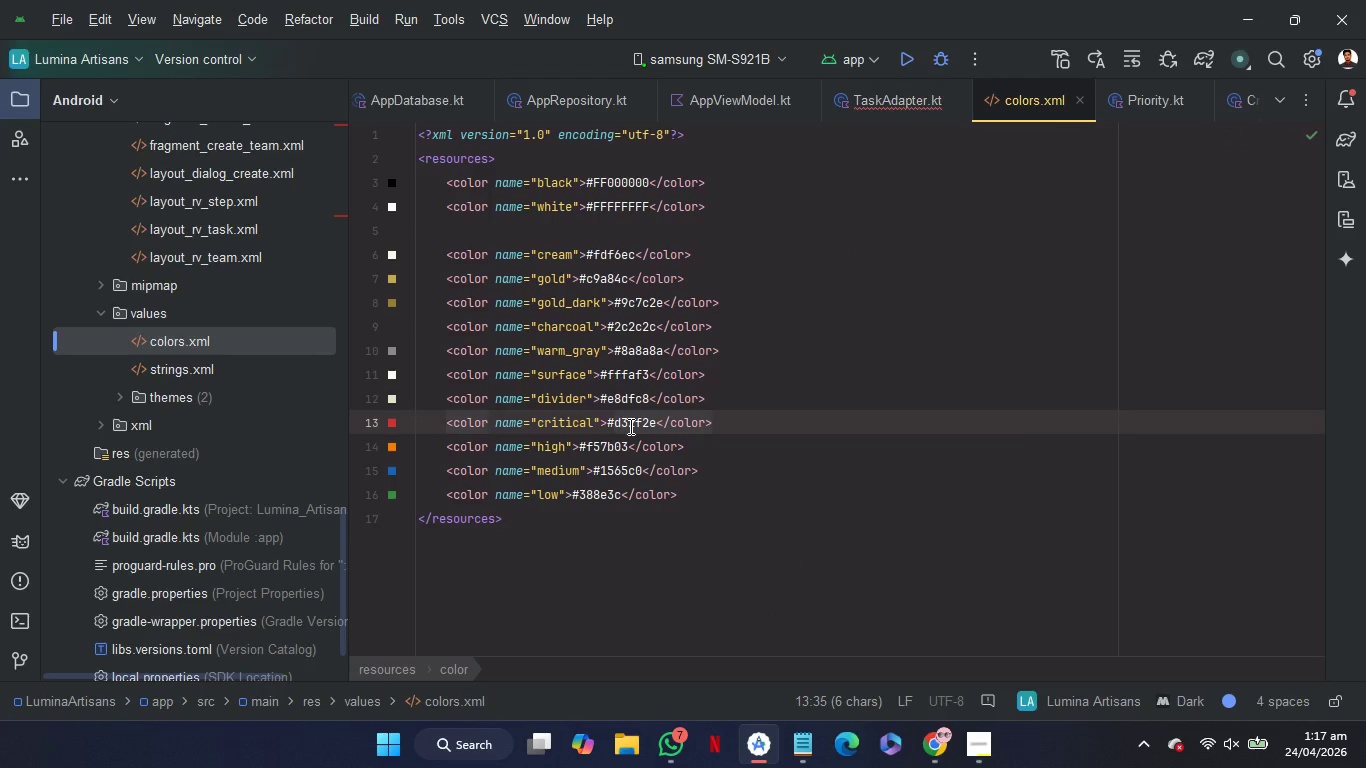 
key(Control+C)
 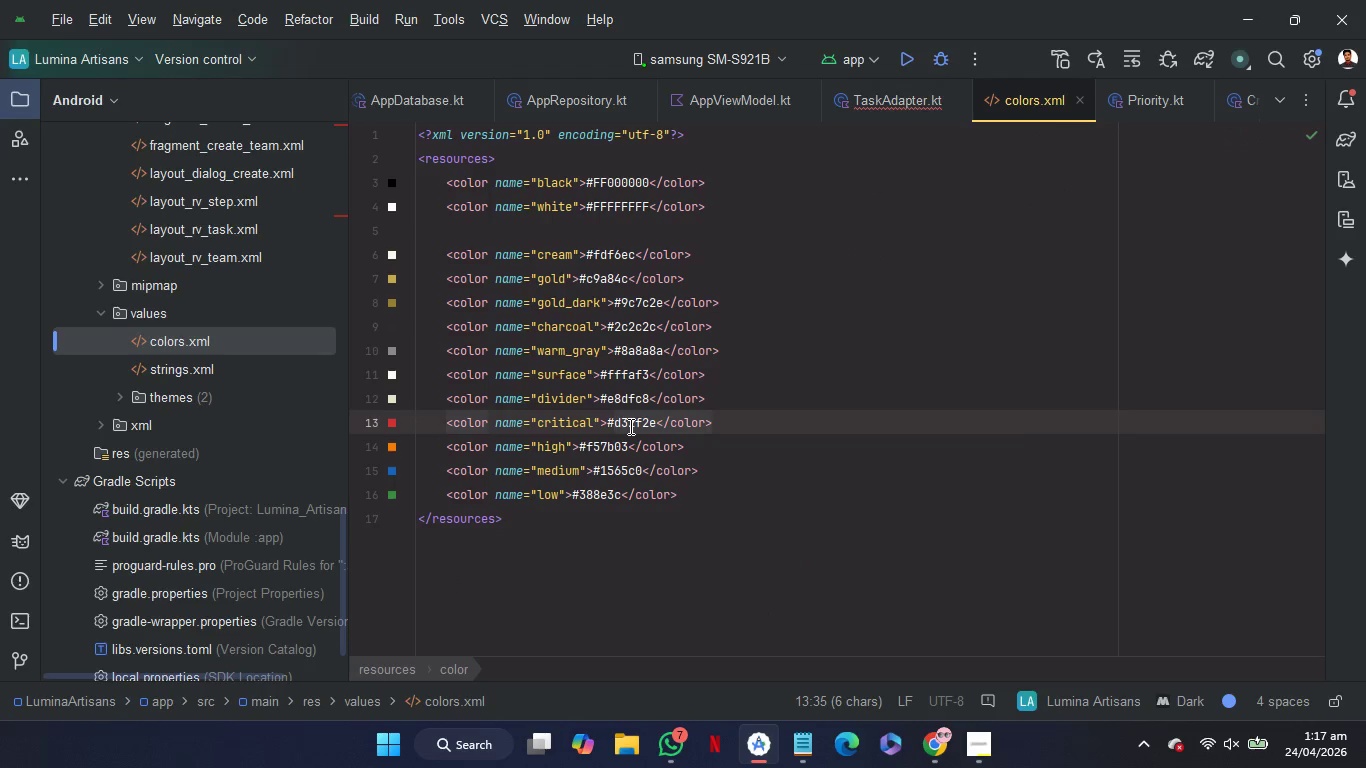 
key(Control+C)
 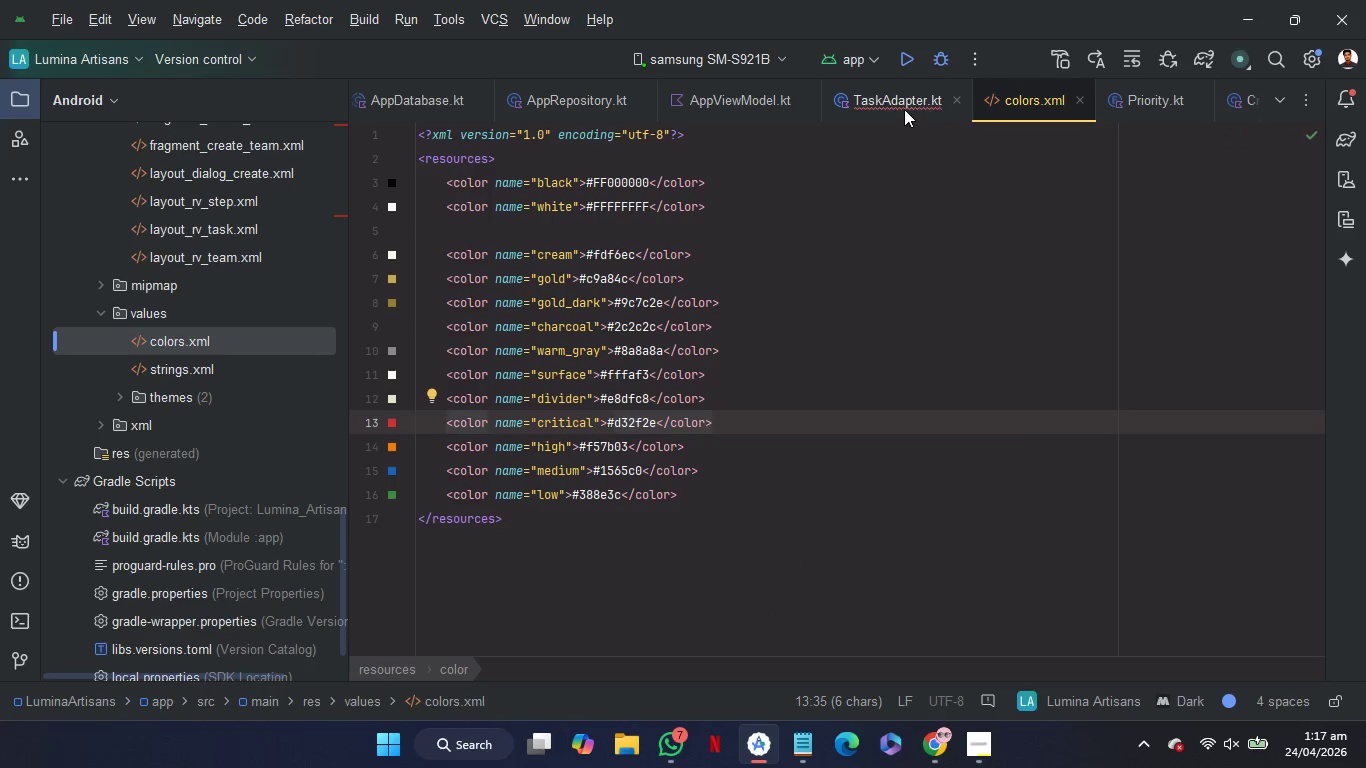 
left_click([902, 96])
 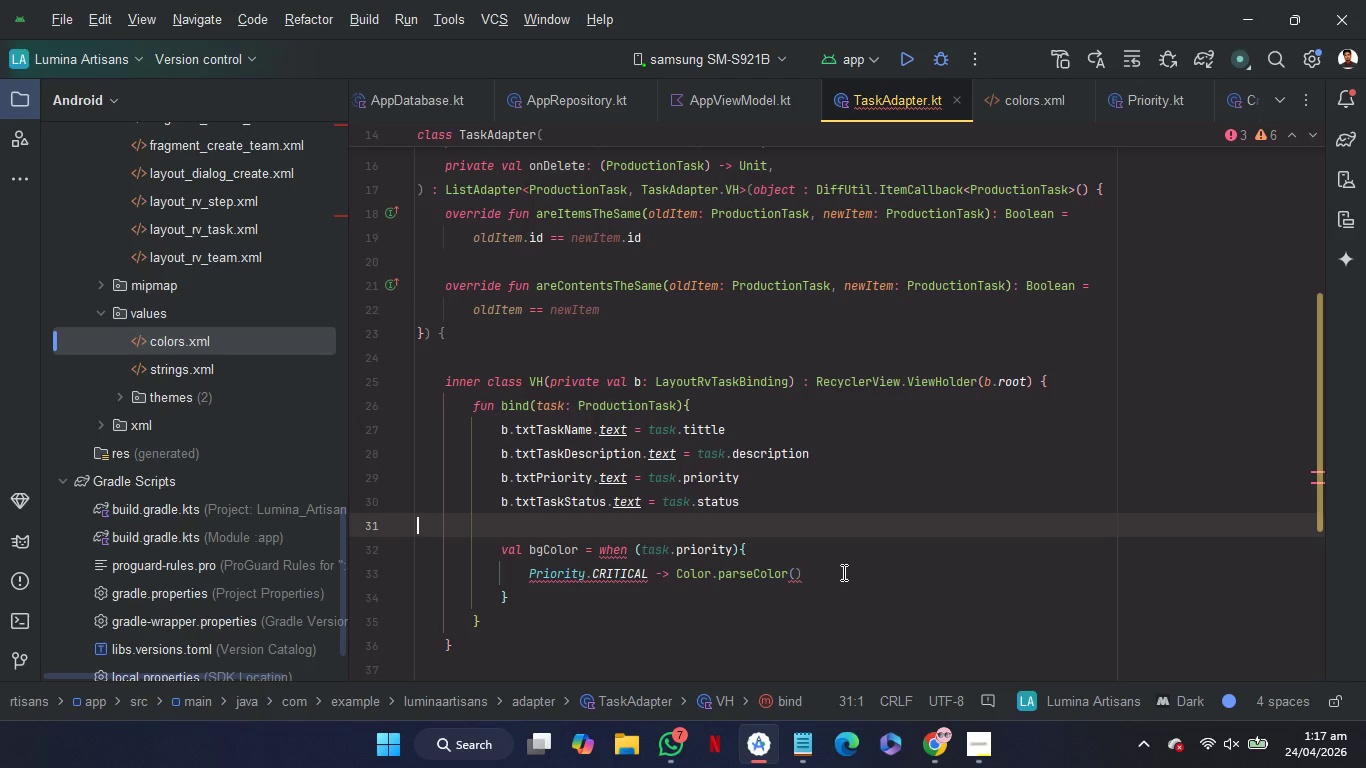 
left_click([847, 570])
 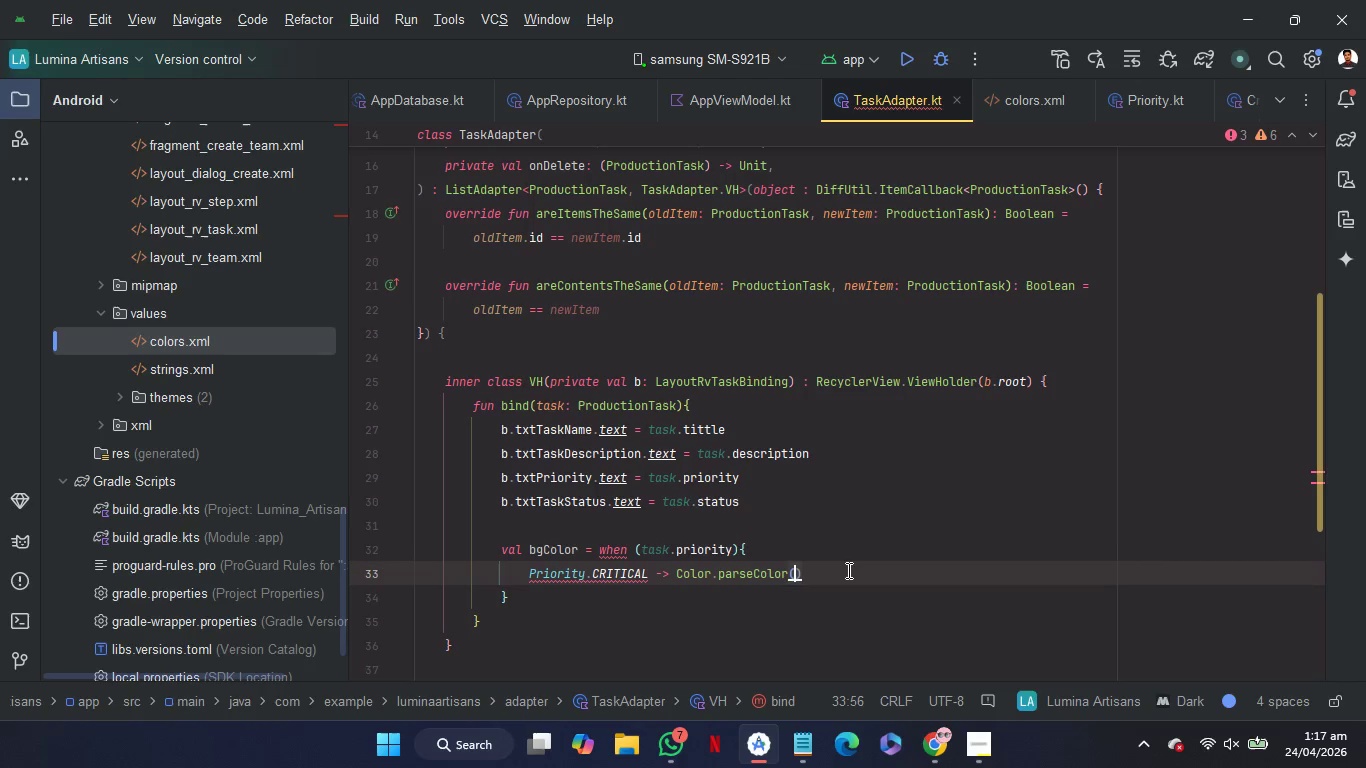 
key(ArrowLeft)
 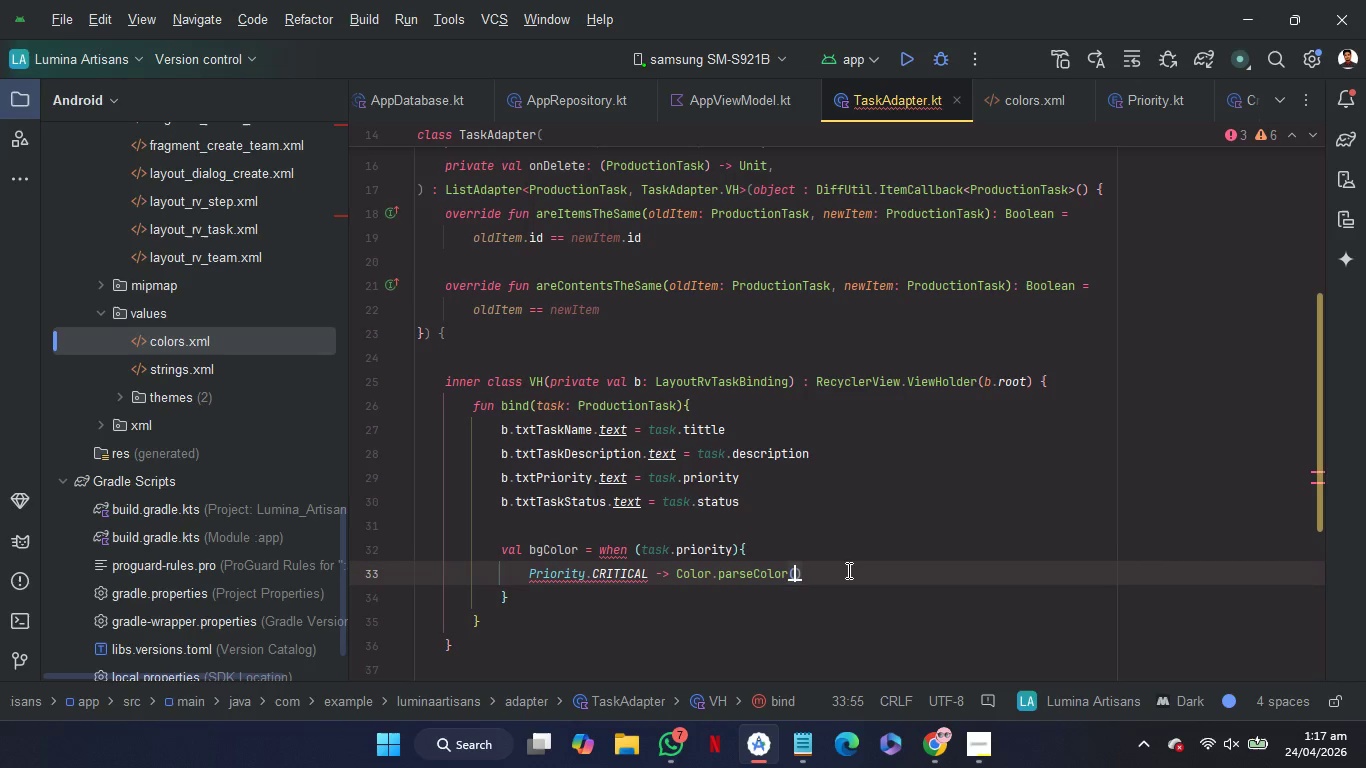 
key(Shift+3)
 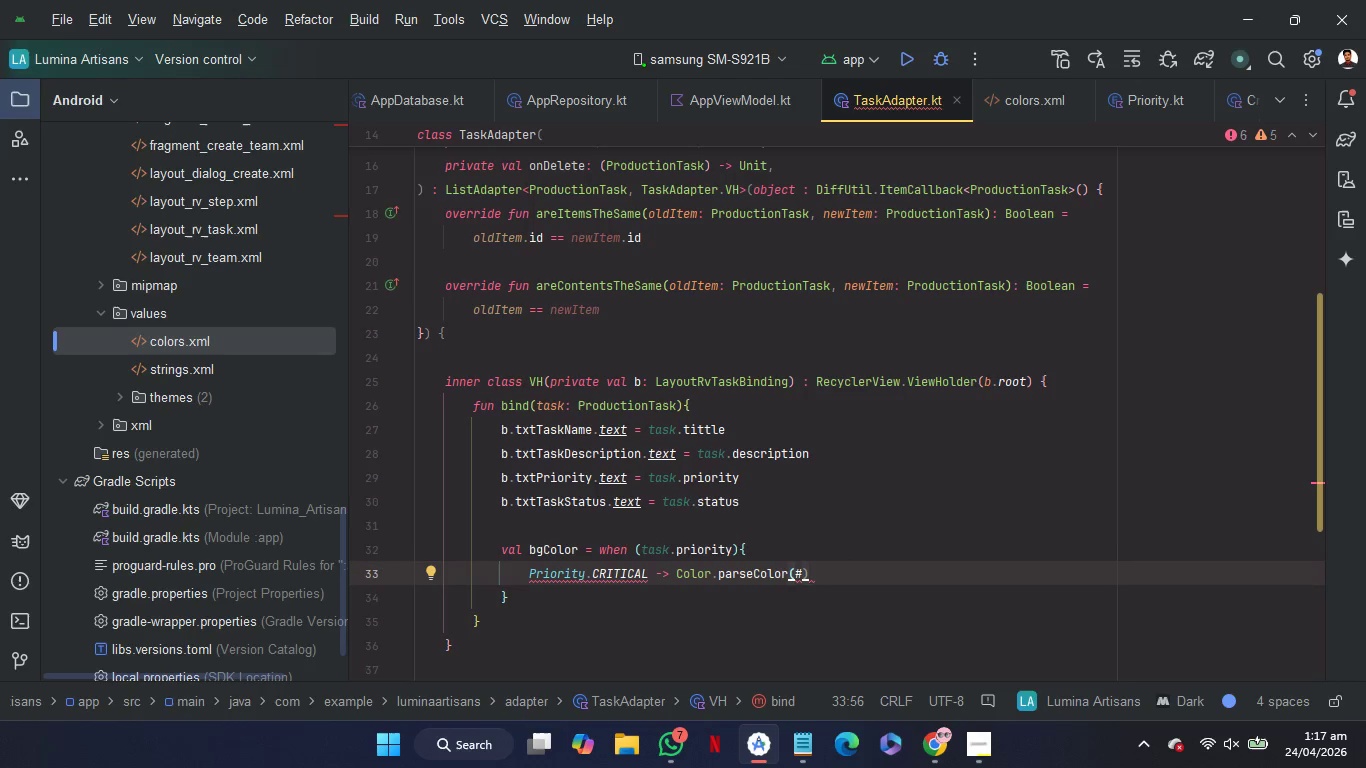 
key(Control+V)
 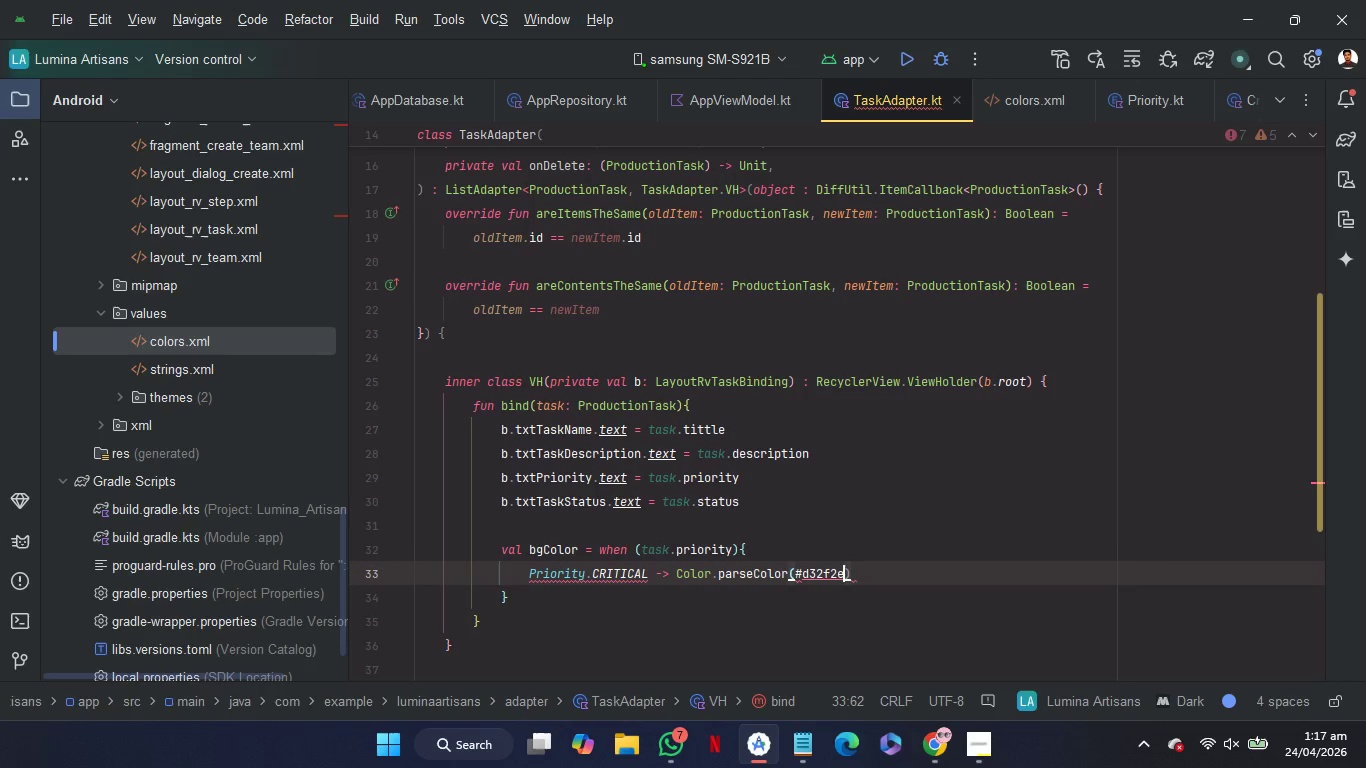 
key(Control+Shift+ArrowLeft)
 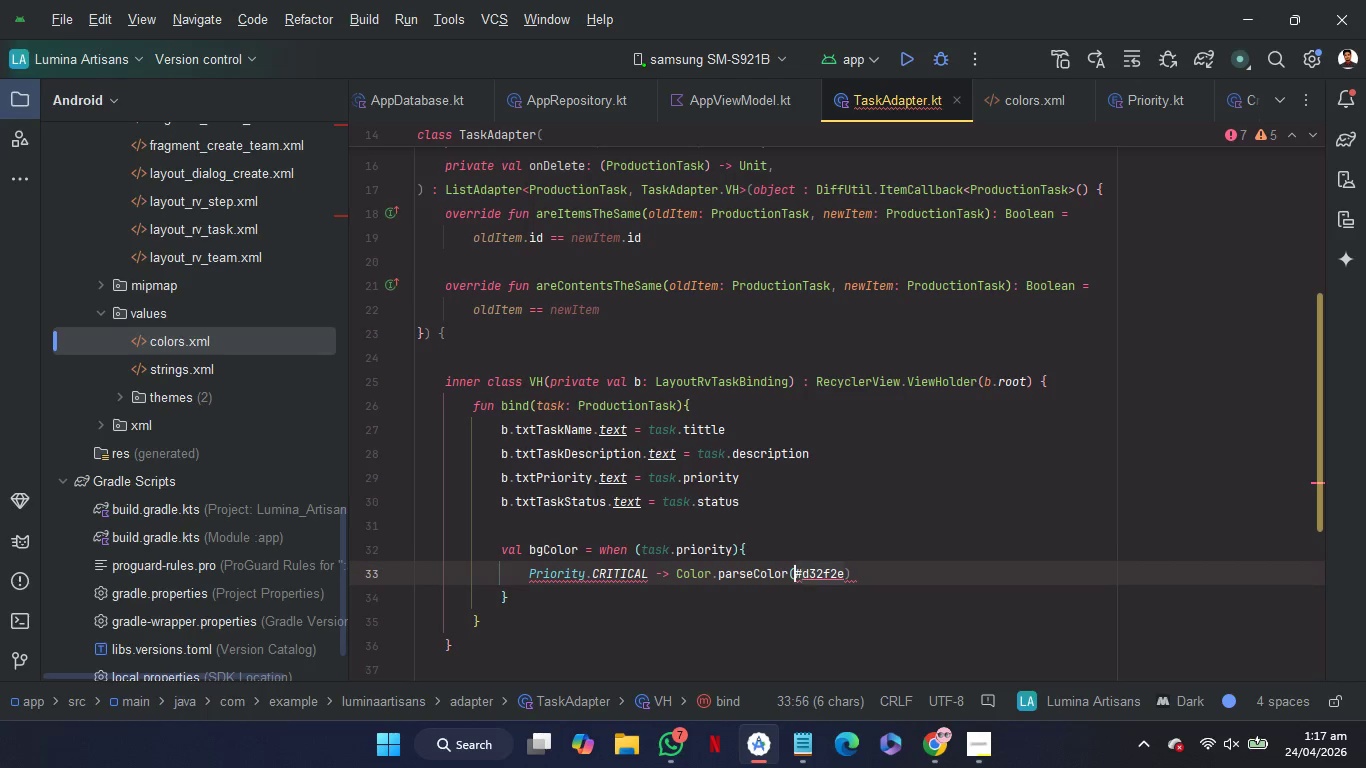 
key(Control+Shift+ArrowLeft)
 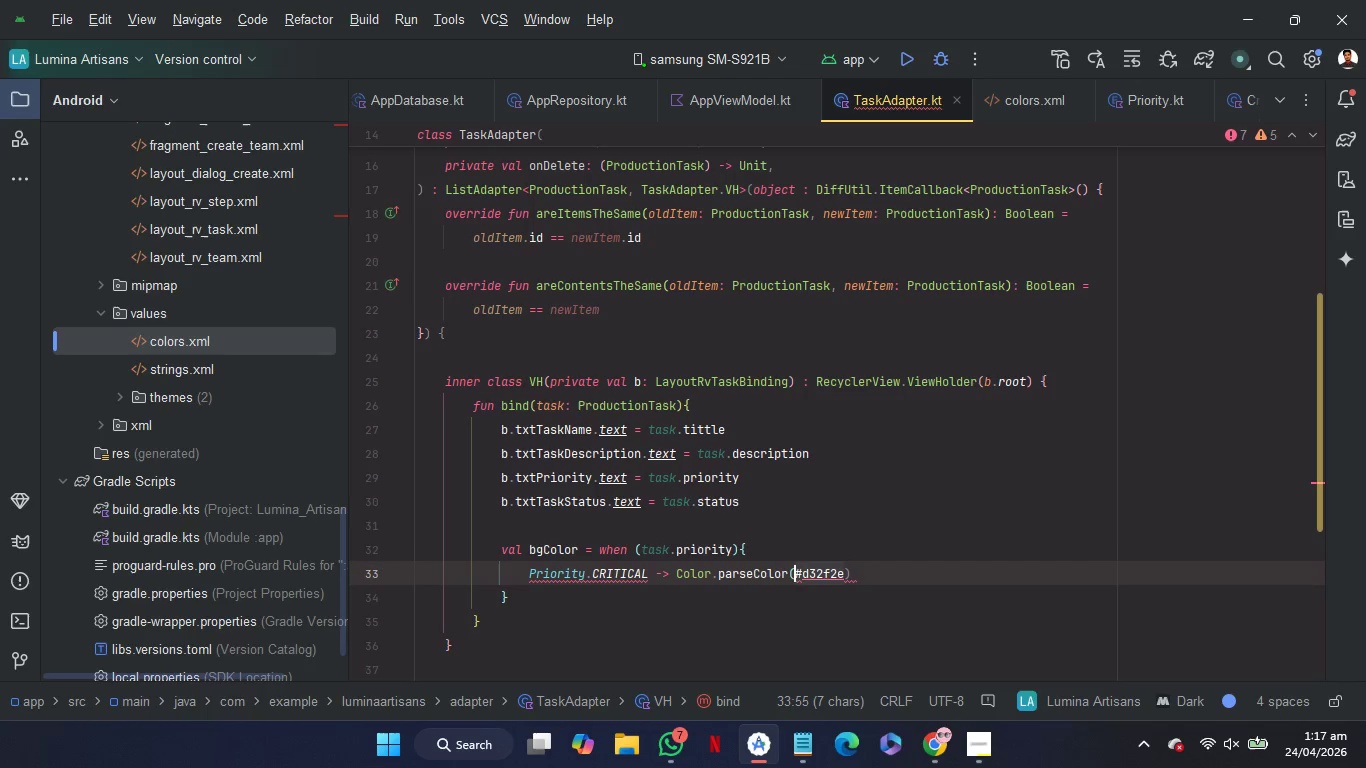 
key(Shift+Quote)
 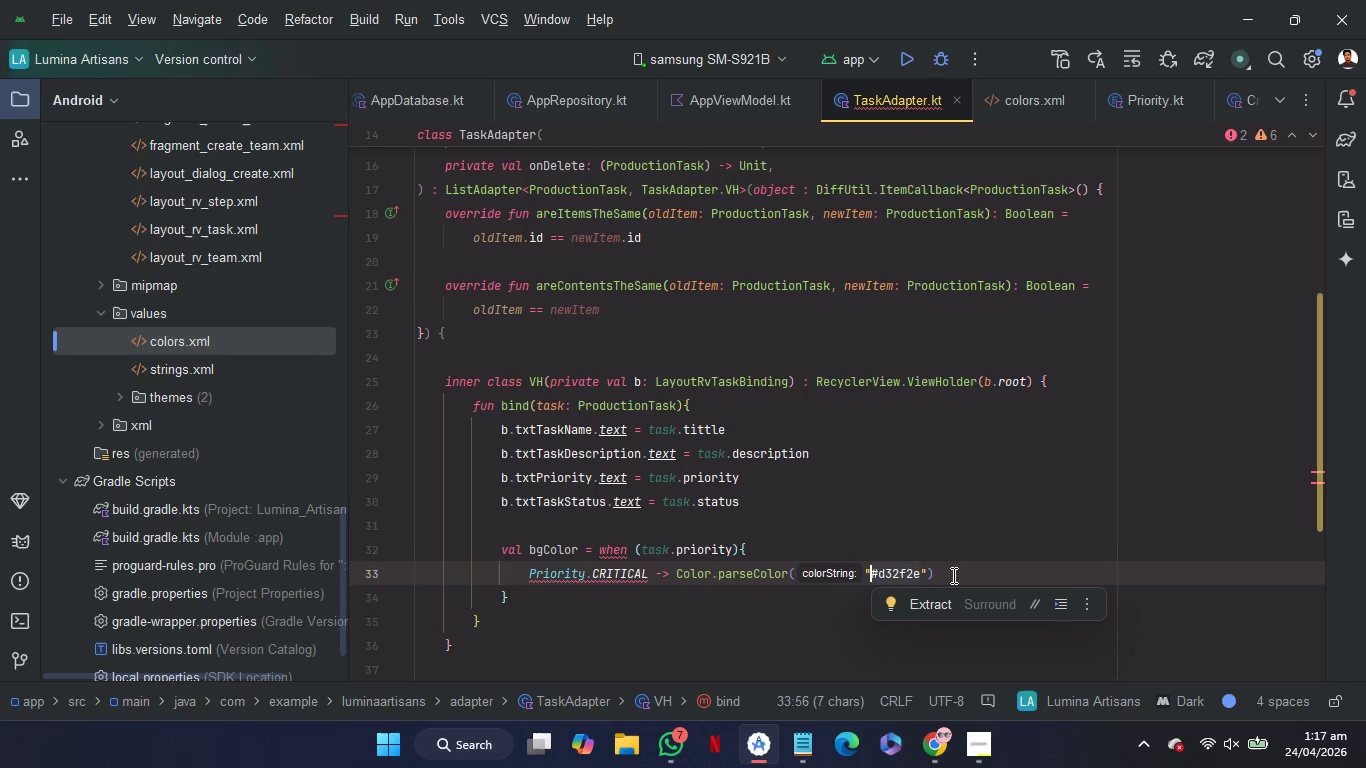 
left_click([956, 573])
 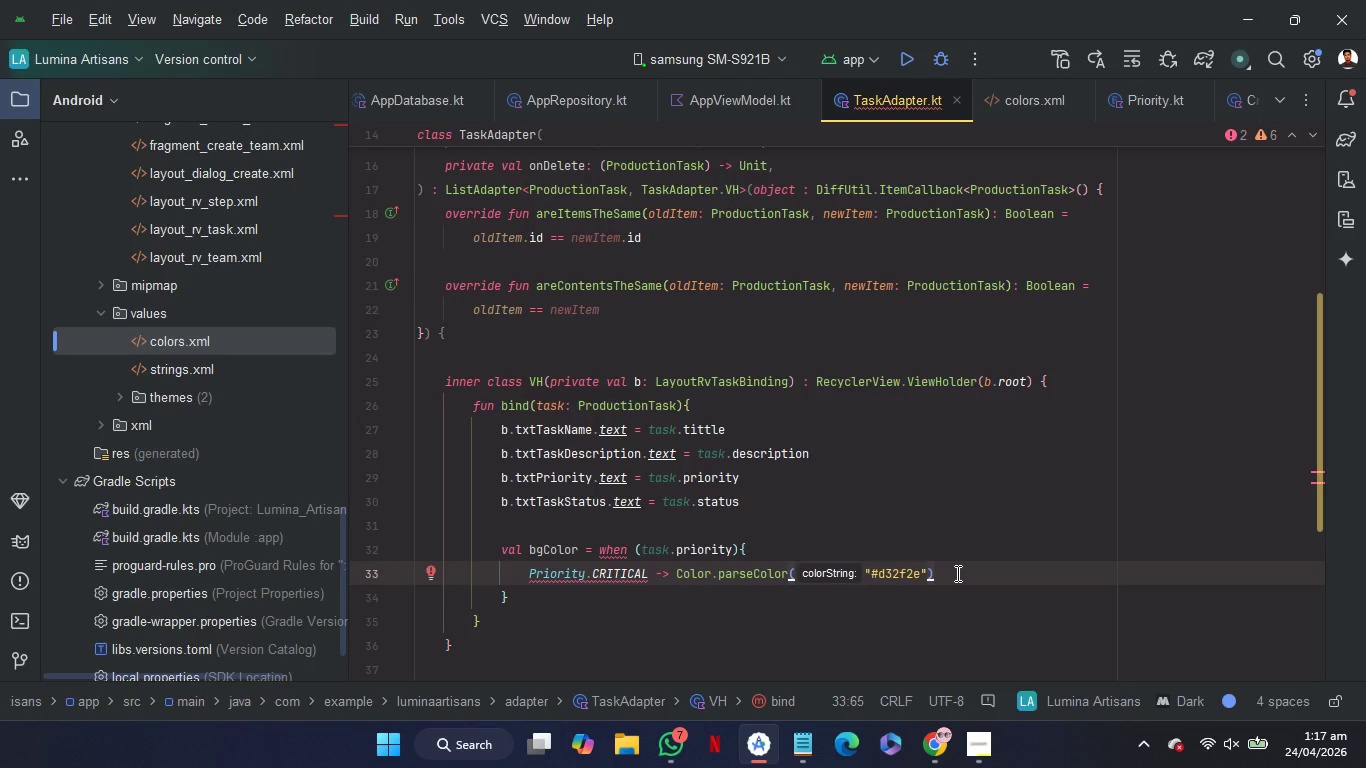 
left_click_drag(start_coordinate=[956, 573], to_coordinate=[953, 557])
 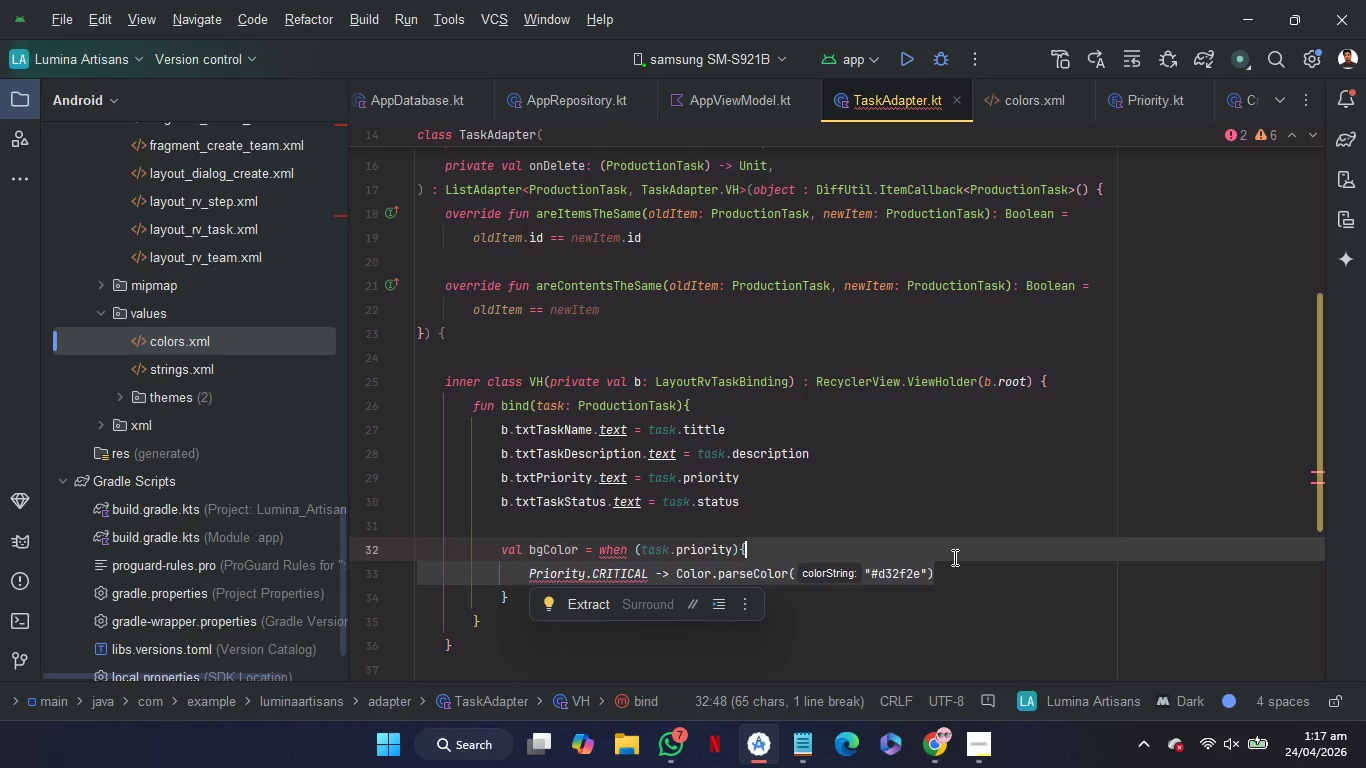 
key(Control+C)
 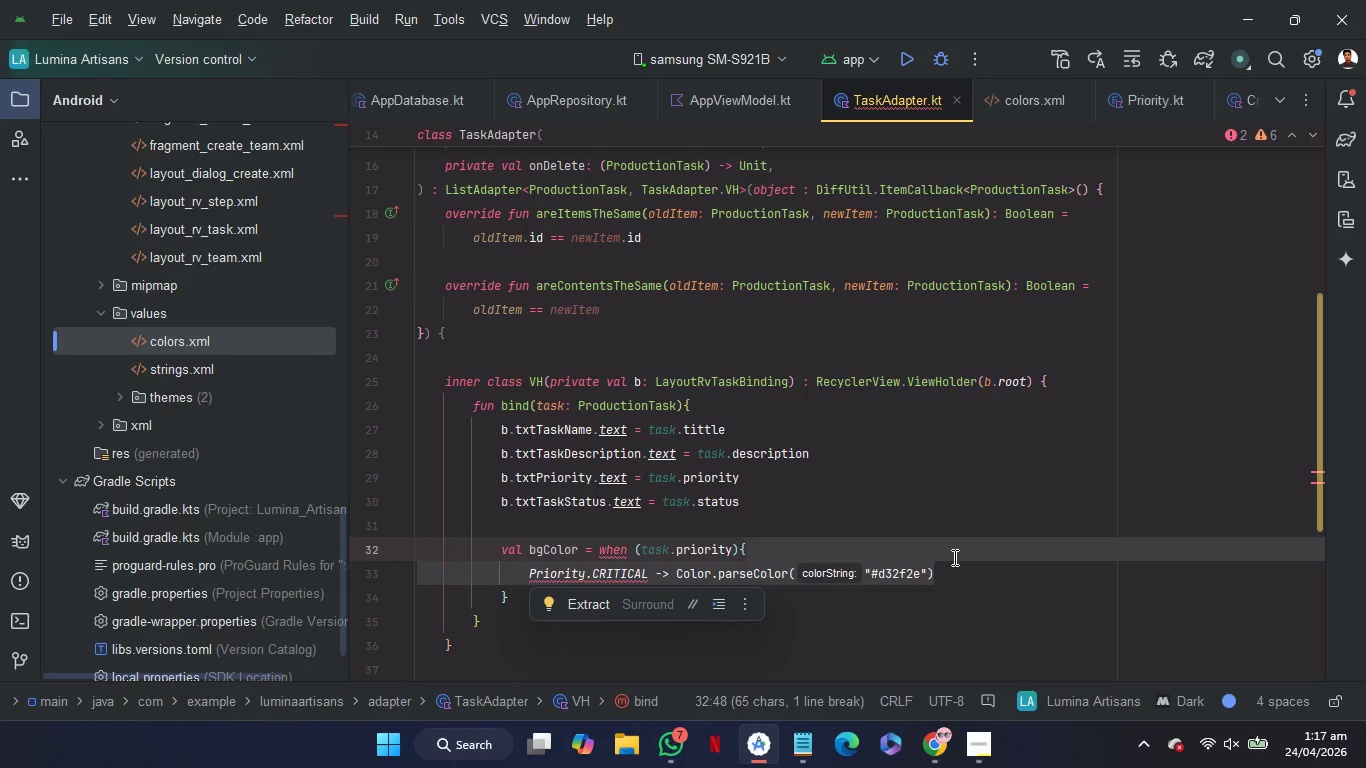 
key(Control+C)
 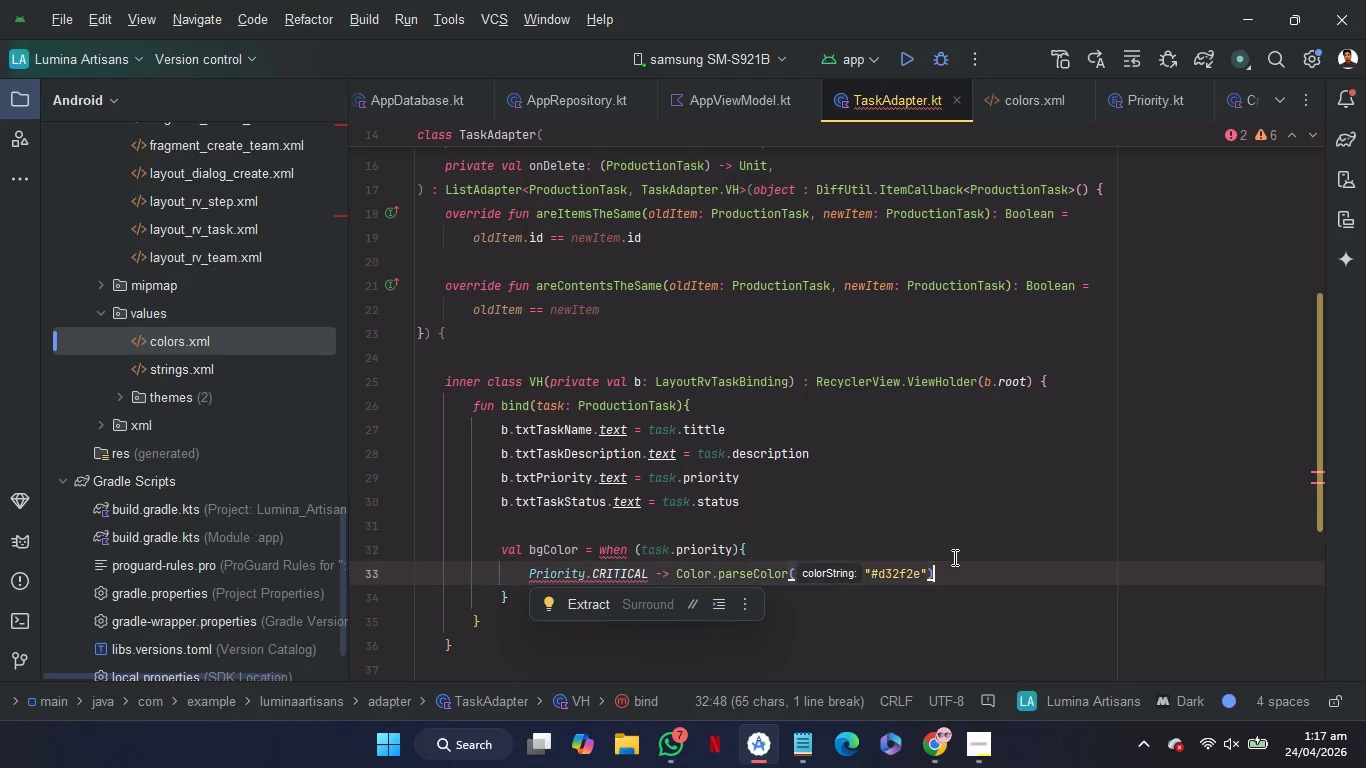 
key(ArrowRight)
 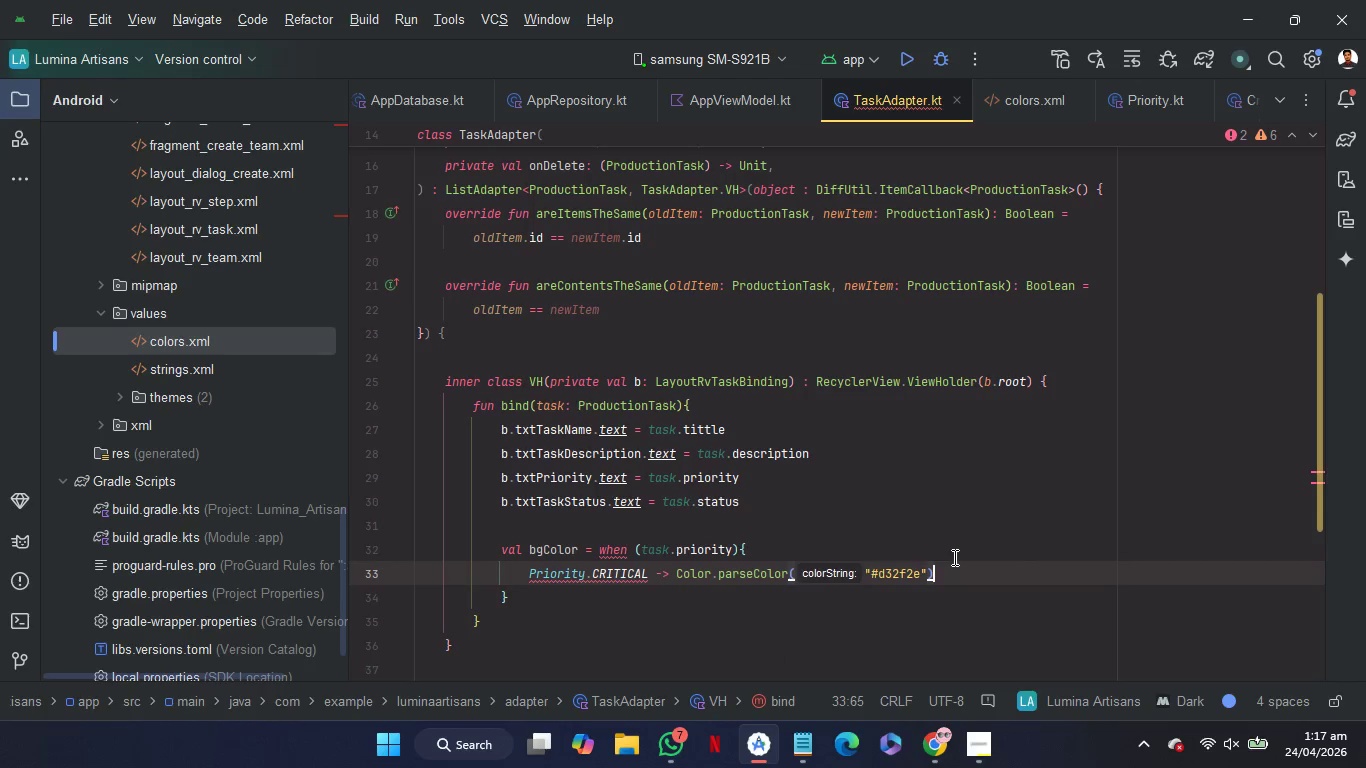 
key(Control+V)
 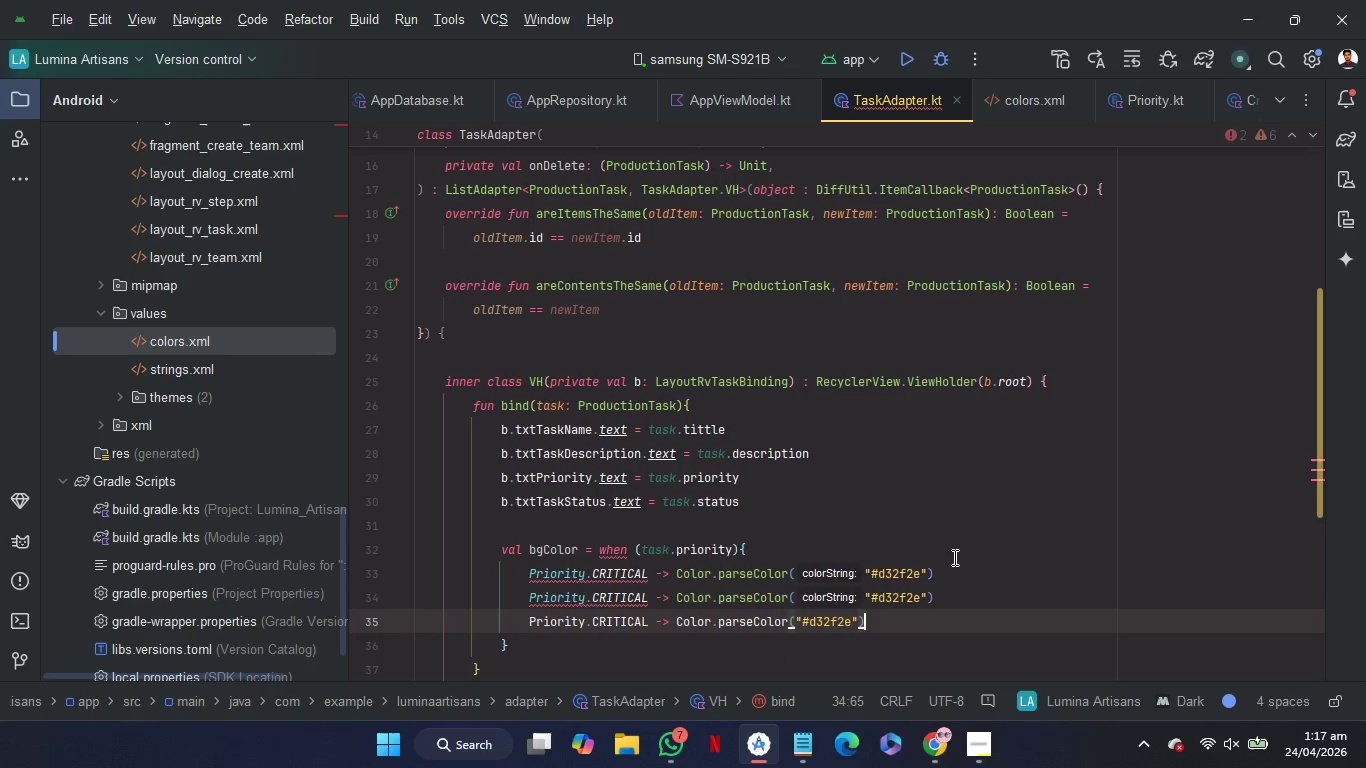 
key(Control+V)
 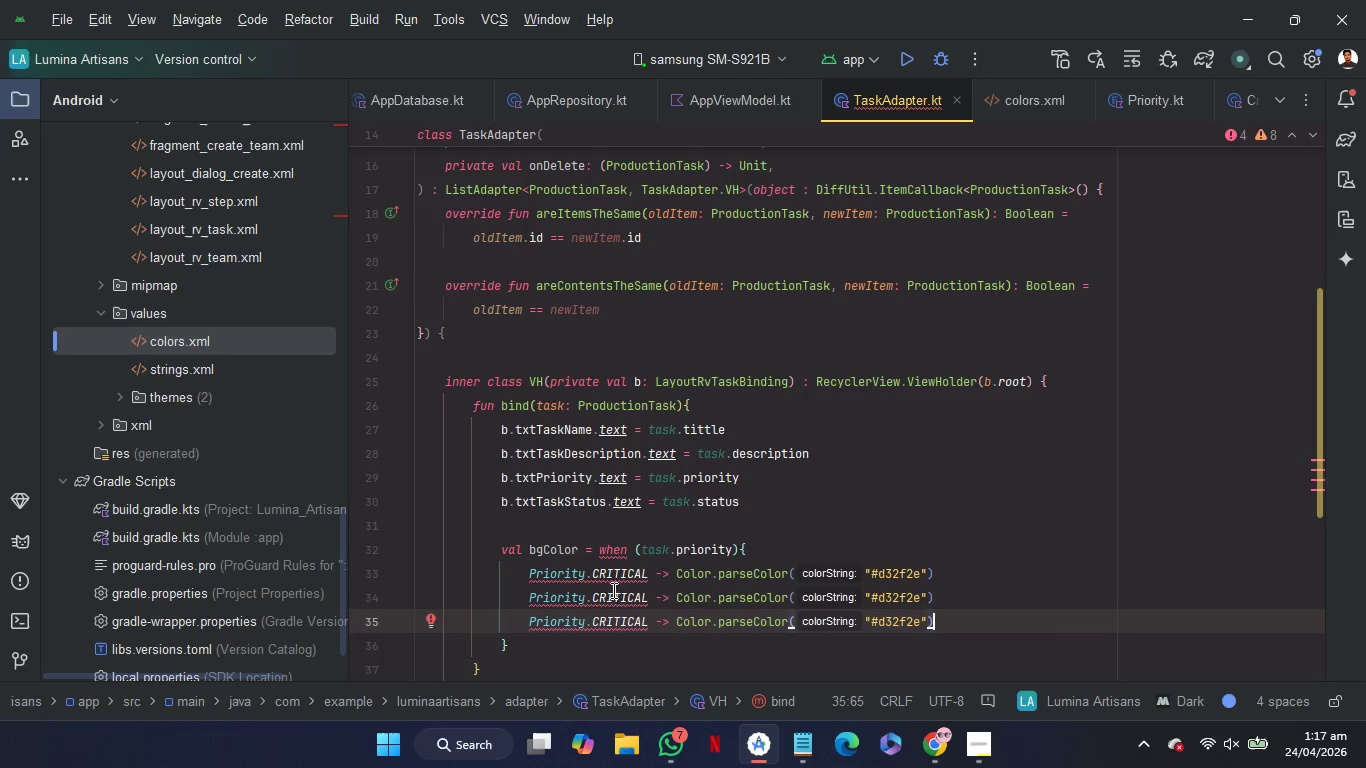 
double_click([618, 598])
 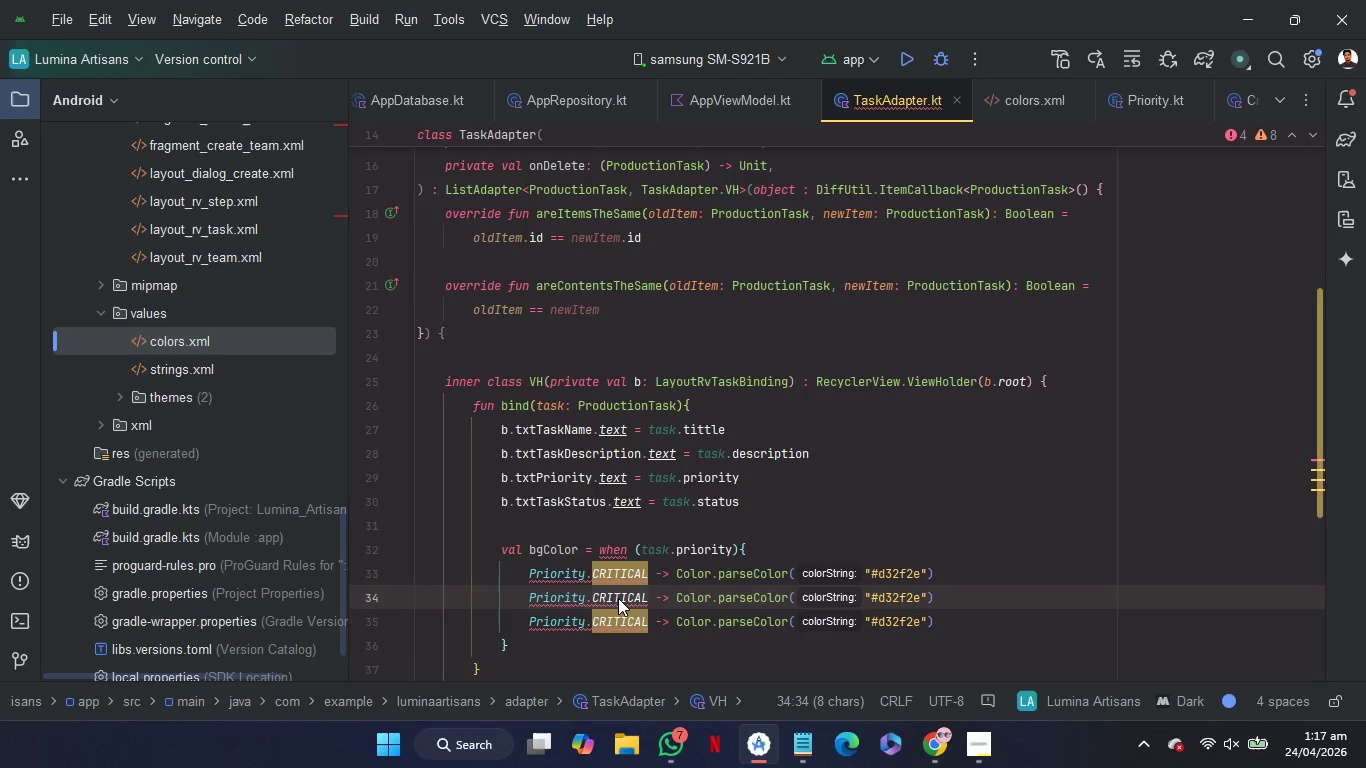 
key(Shift+H)
 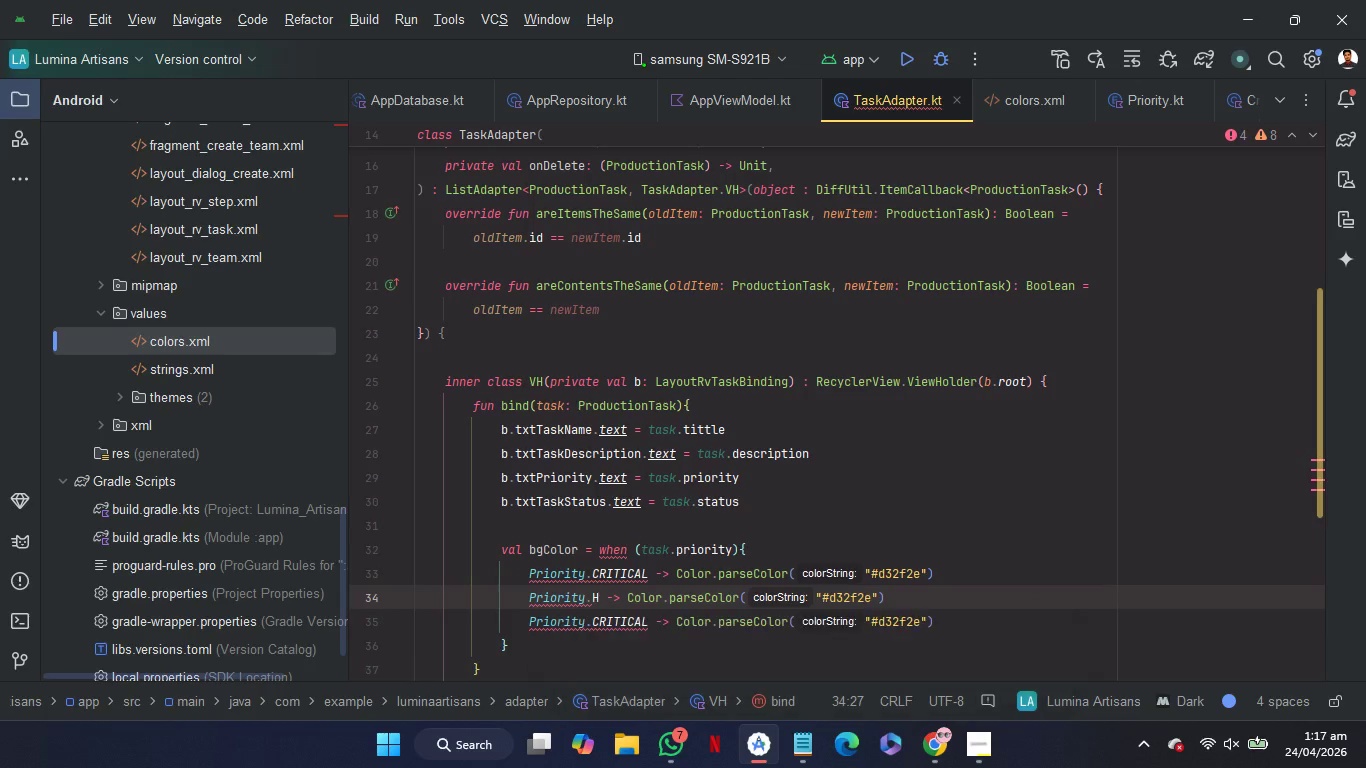 
key(Enter)
 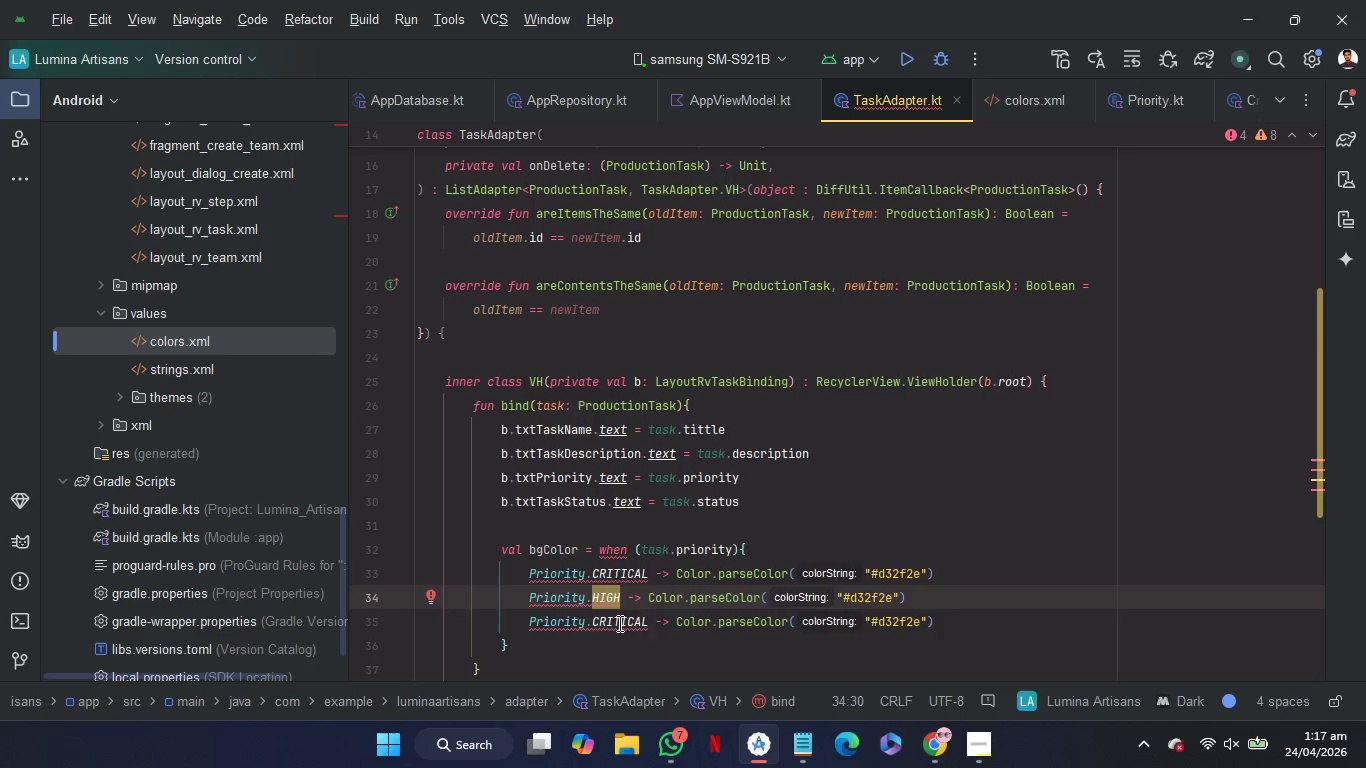 
double_click([618, 623])
 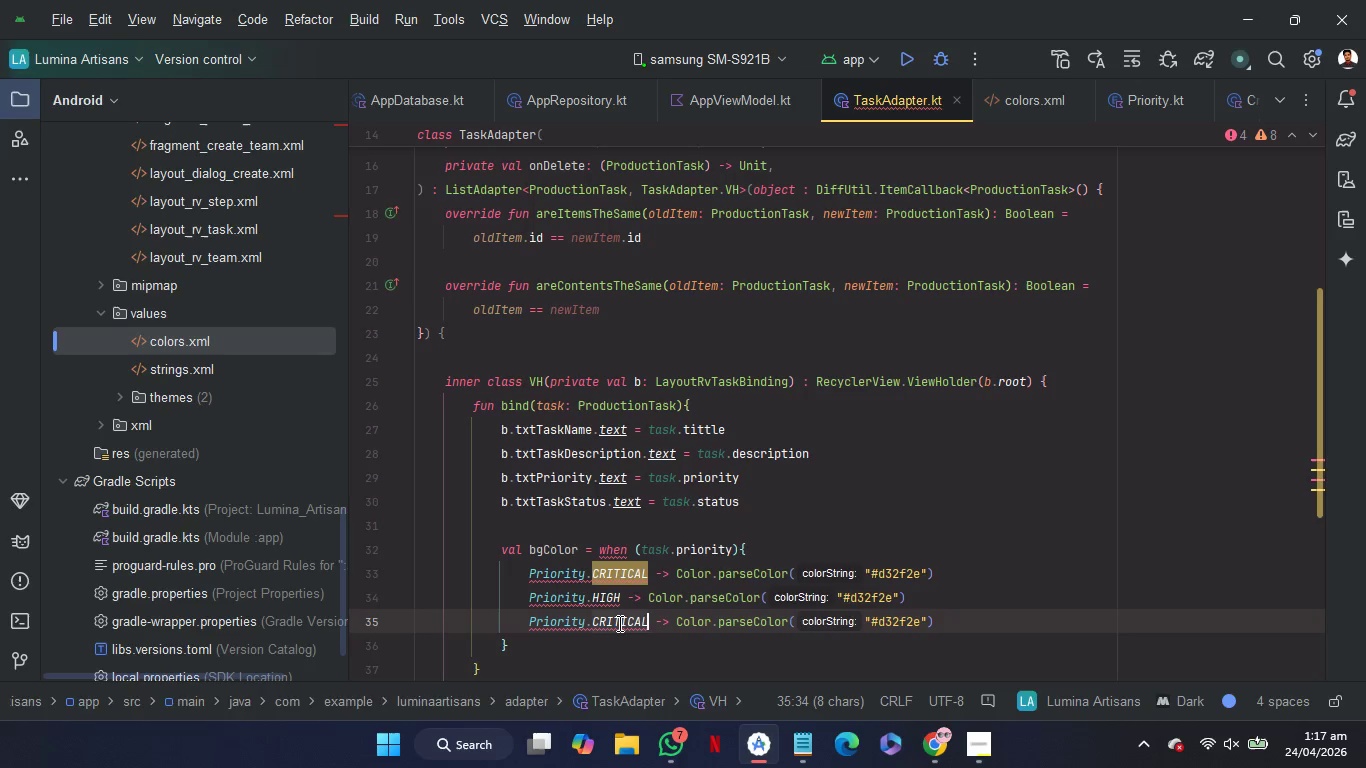 
key(Shift+L)
 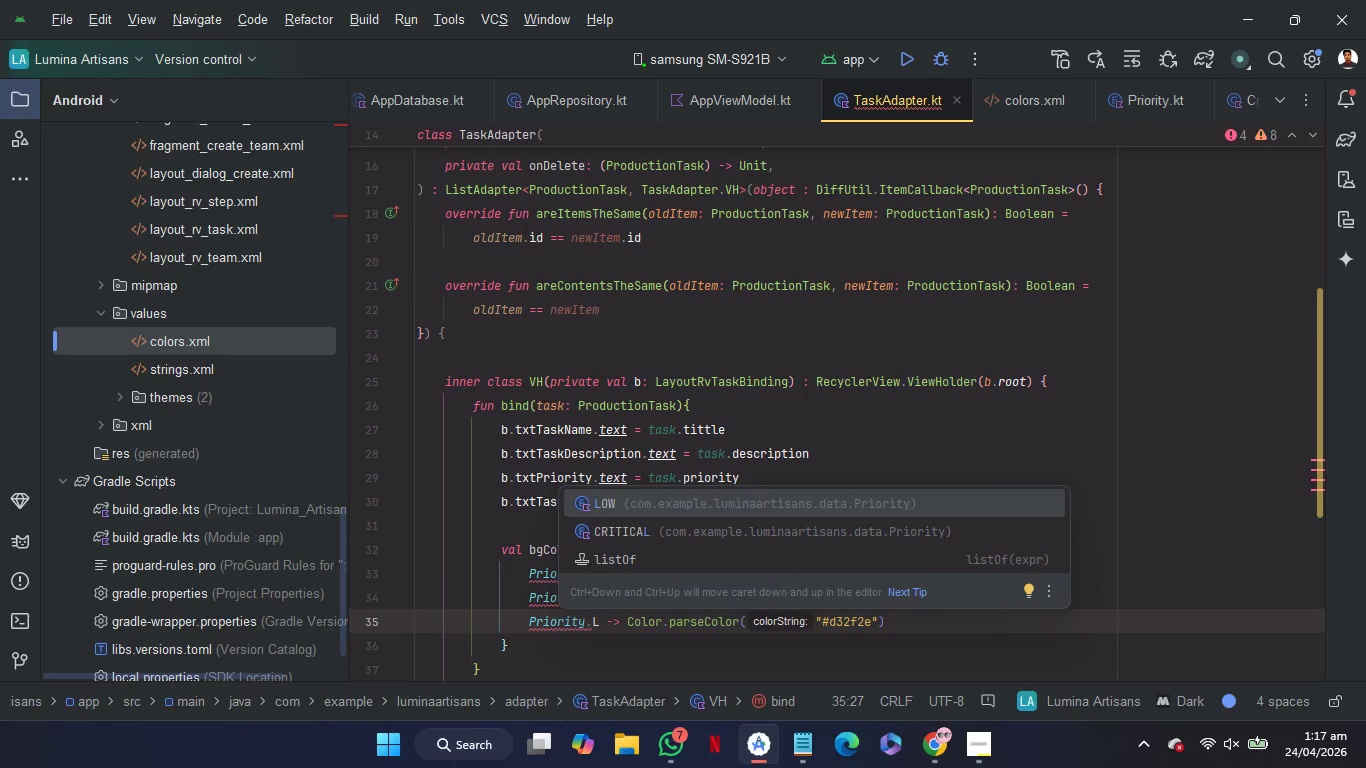 
key(Enter)
 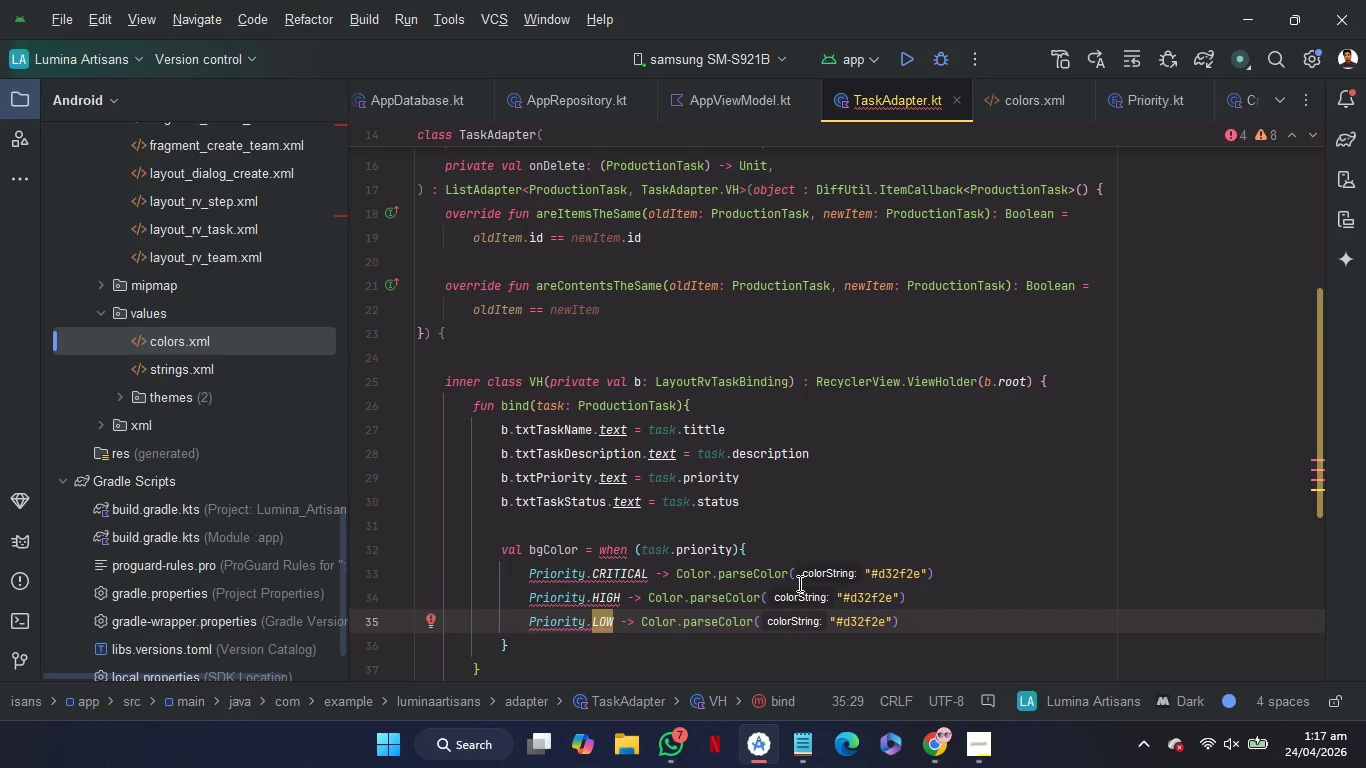 
scroll: coordinate [798, 583], scroll_direction: down, amount: 2.0
 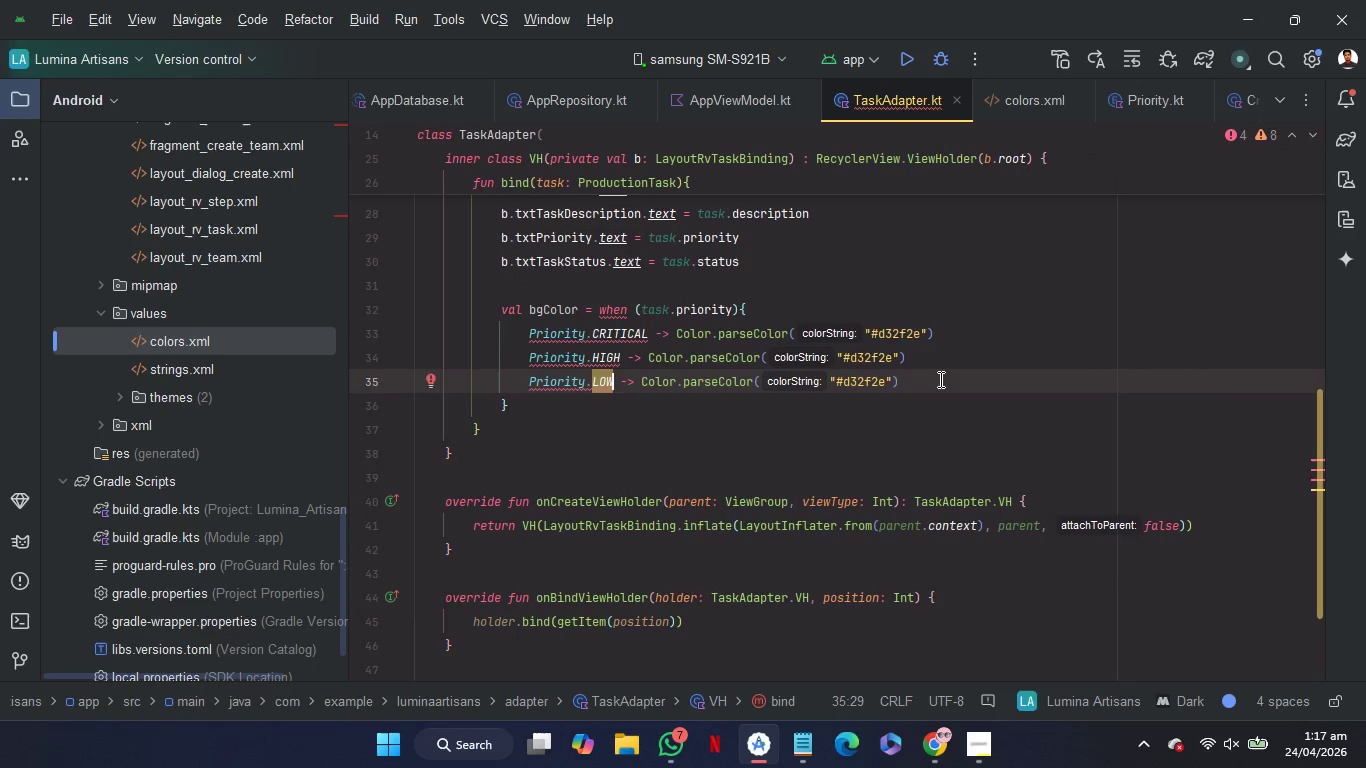 
left_click_drag(start_coordinate=[939, 379], to_coordinate=[953, 355])
 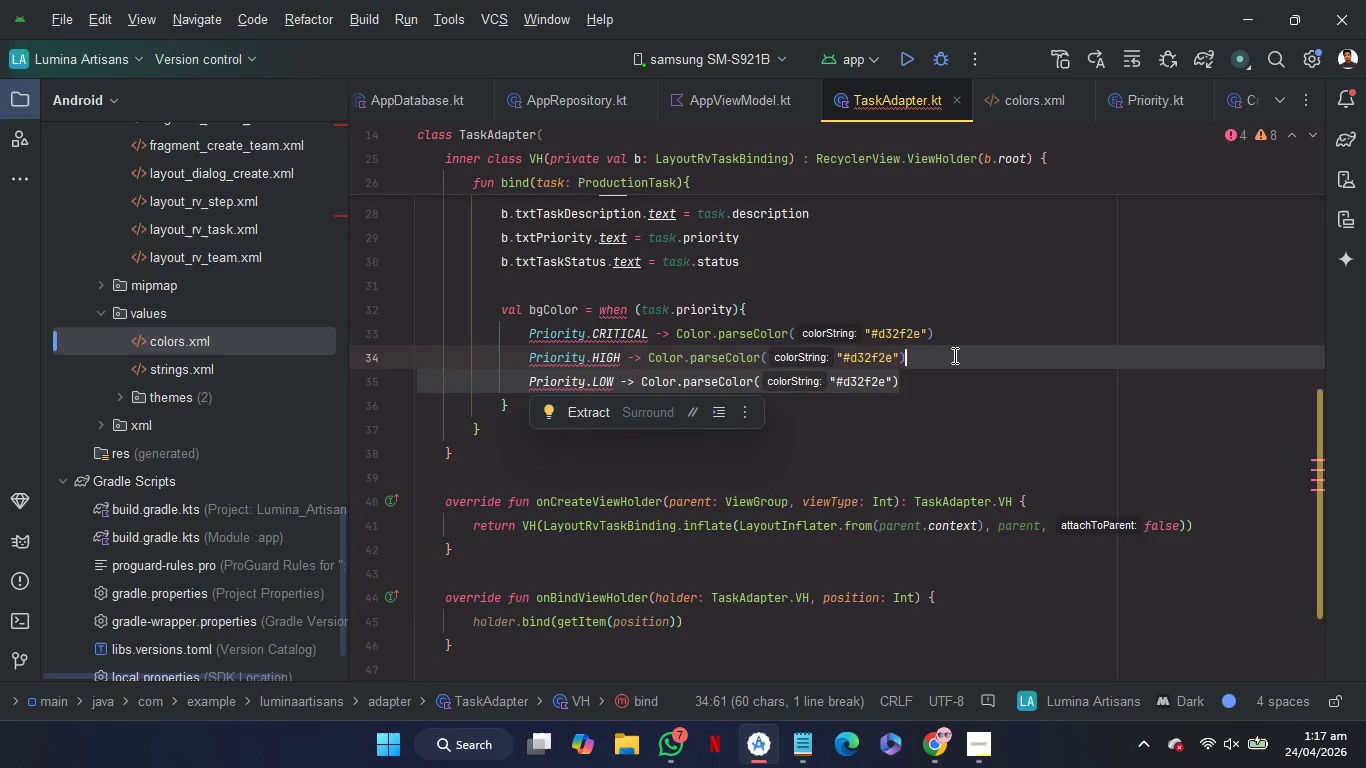 
key(Control+C)
 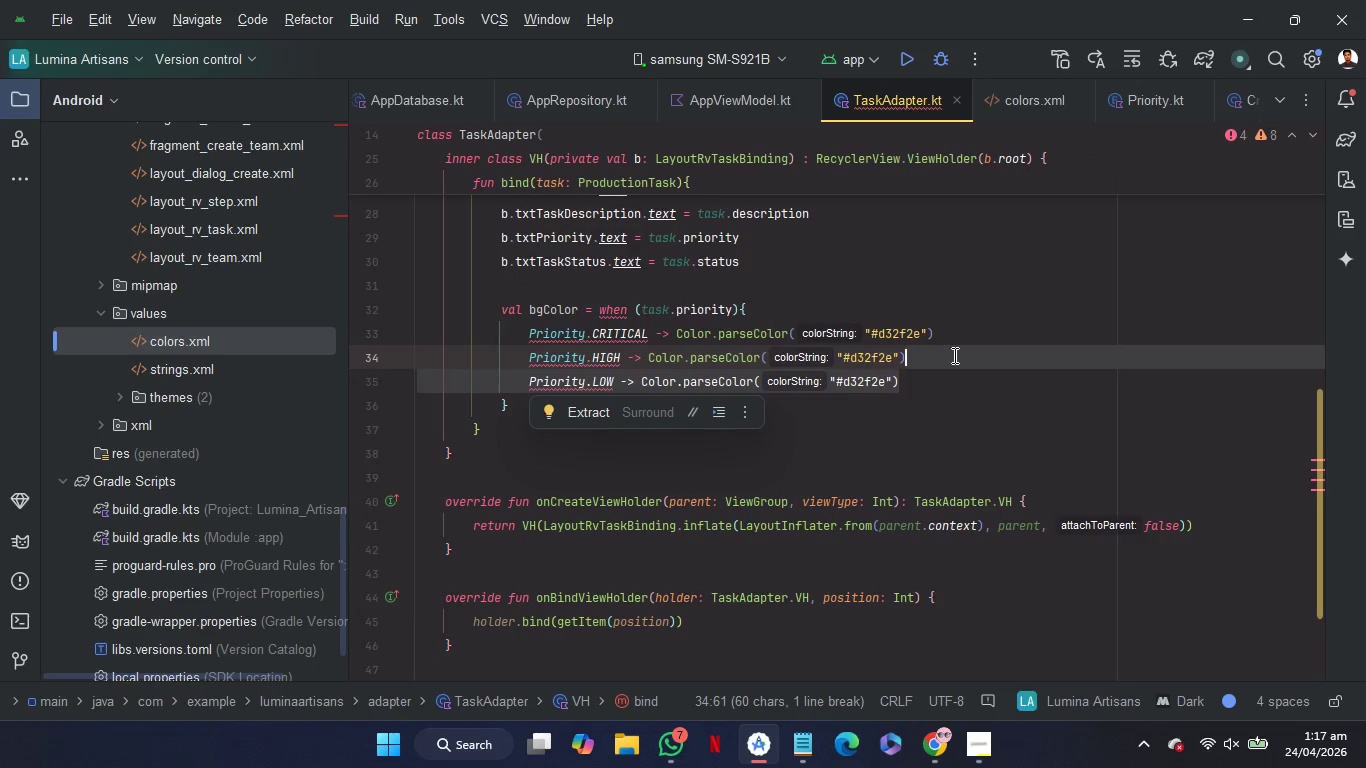 
key(Control+C)
 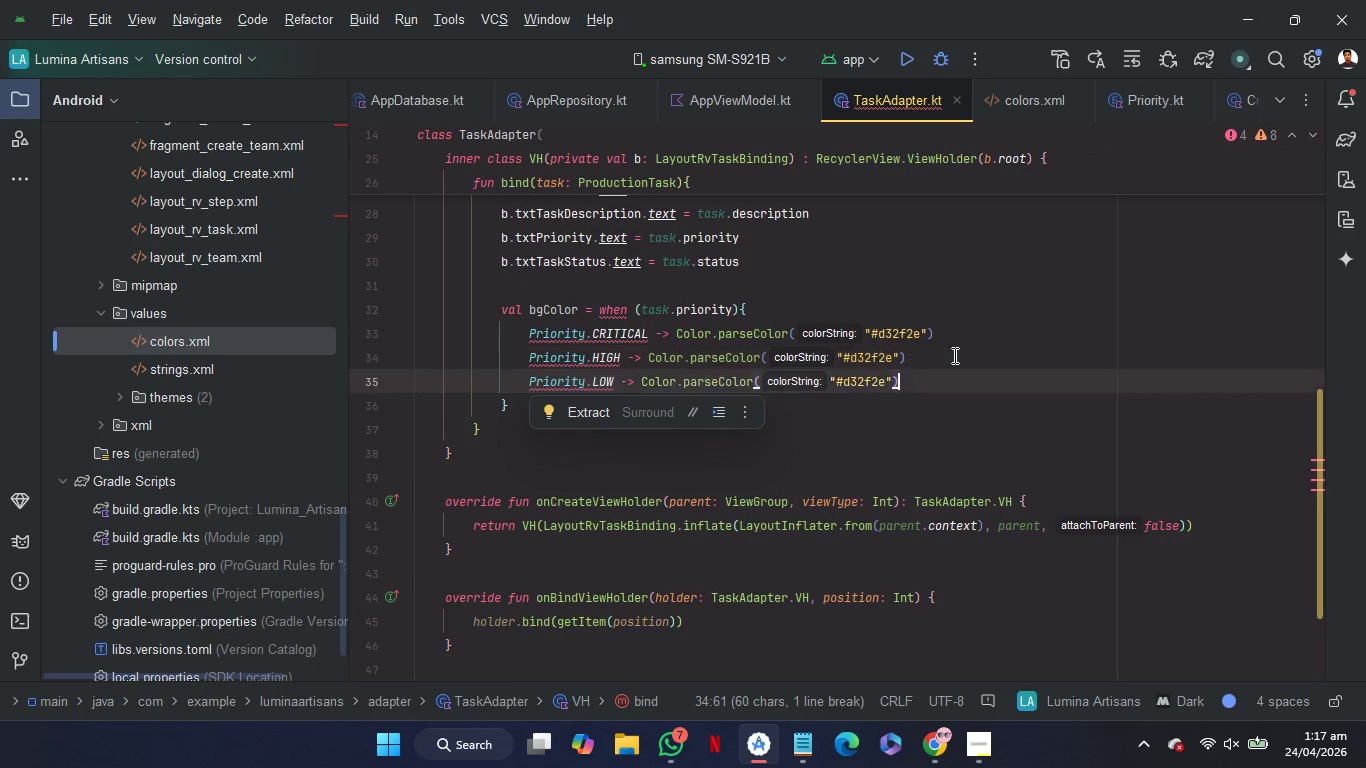 
key(ArrowRight)
 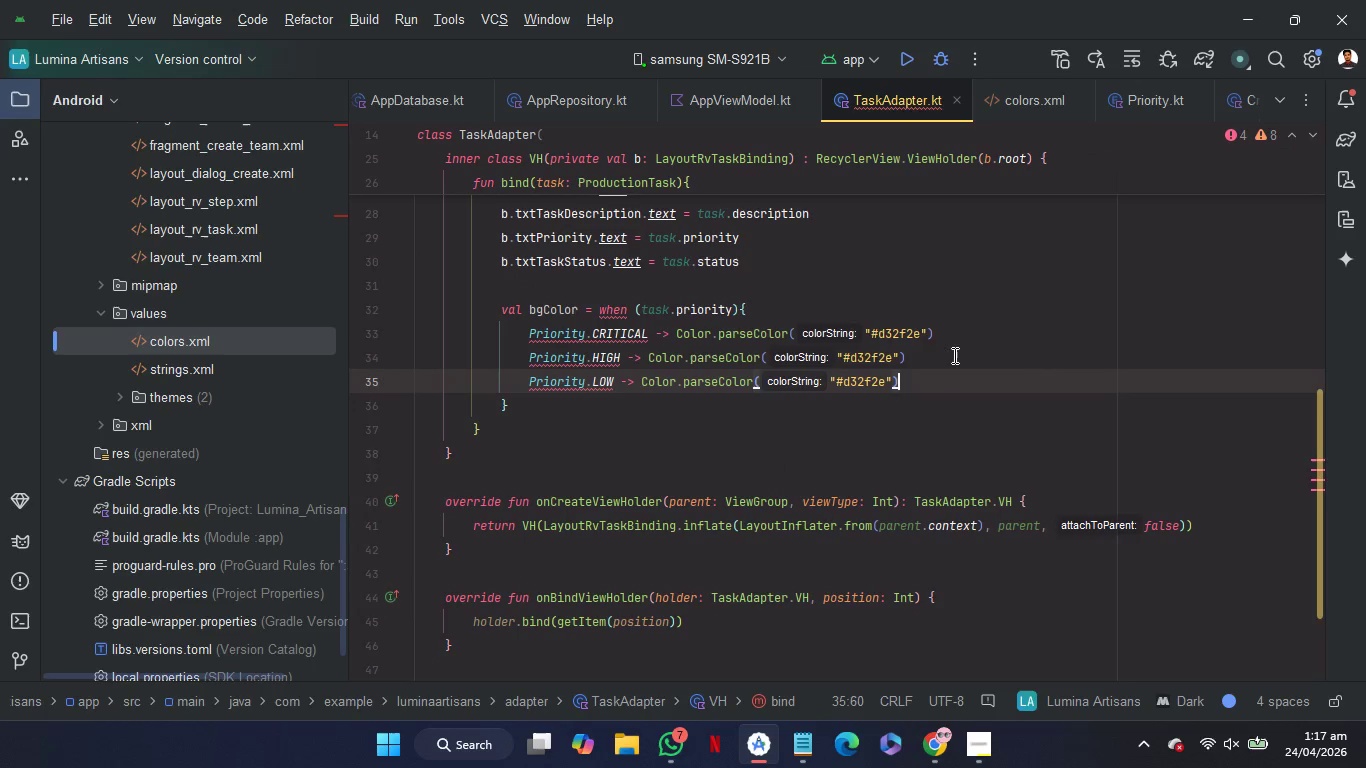 
key(Control+V)
 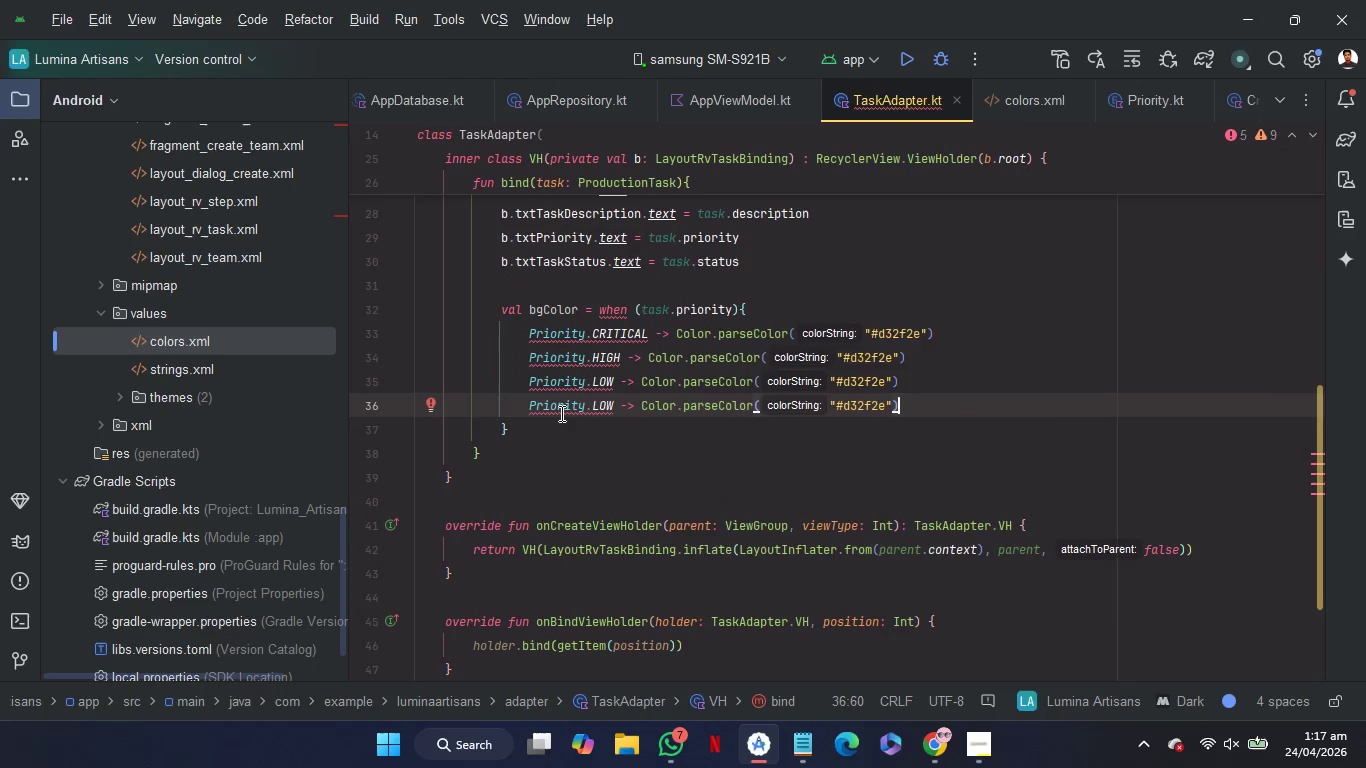 
left_click([559, 410])
 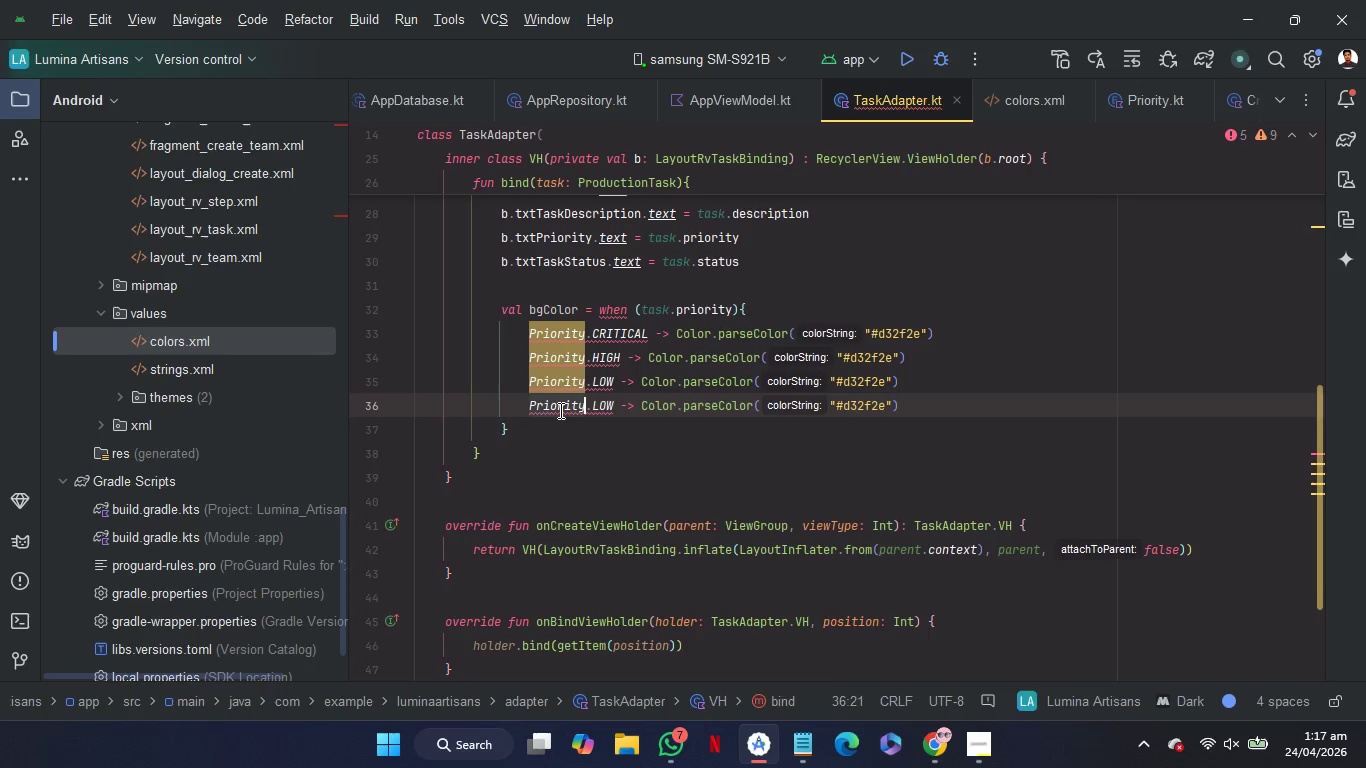 
left_click_drag(start_coordinate=[559, 410], to_coordinate=[593, 411])
 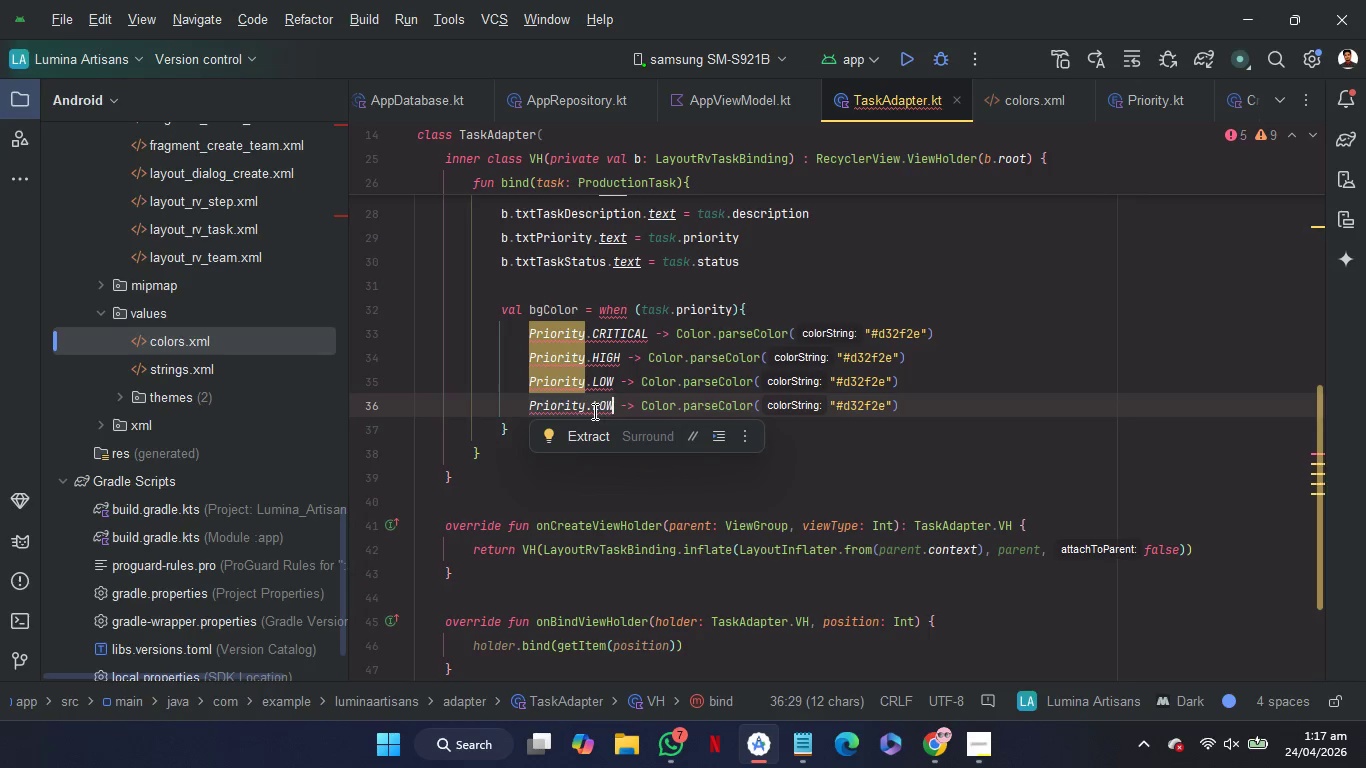 
type(el)
 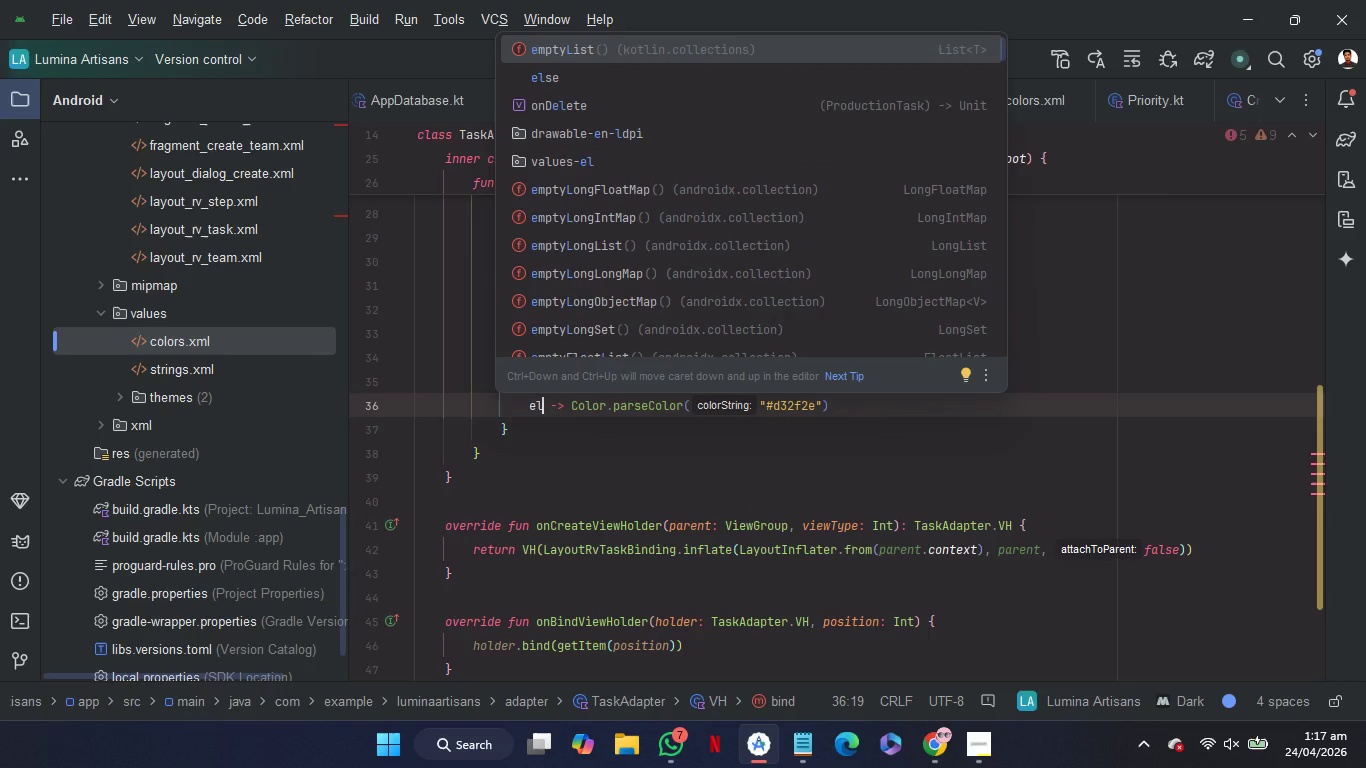 
key(ArrowDown)
 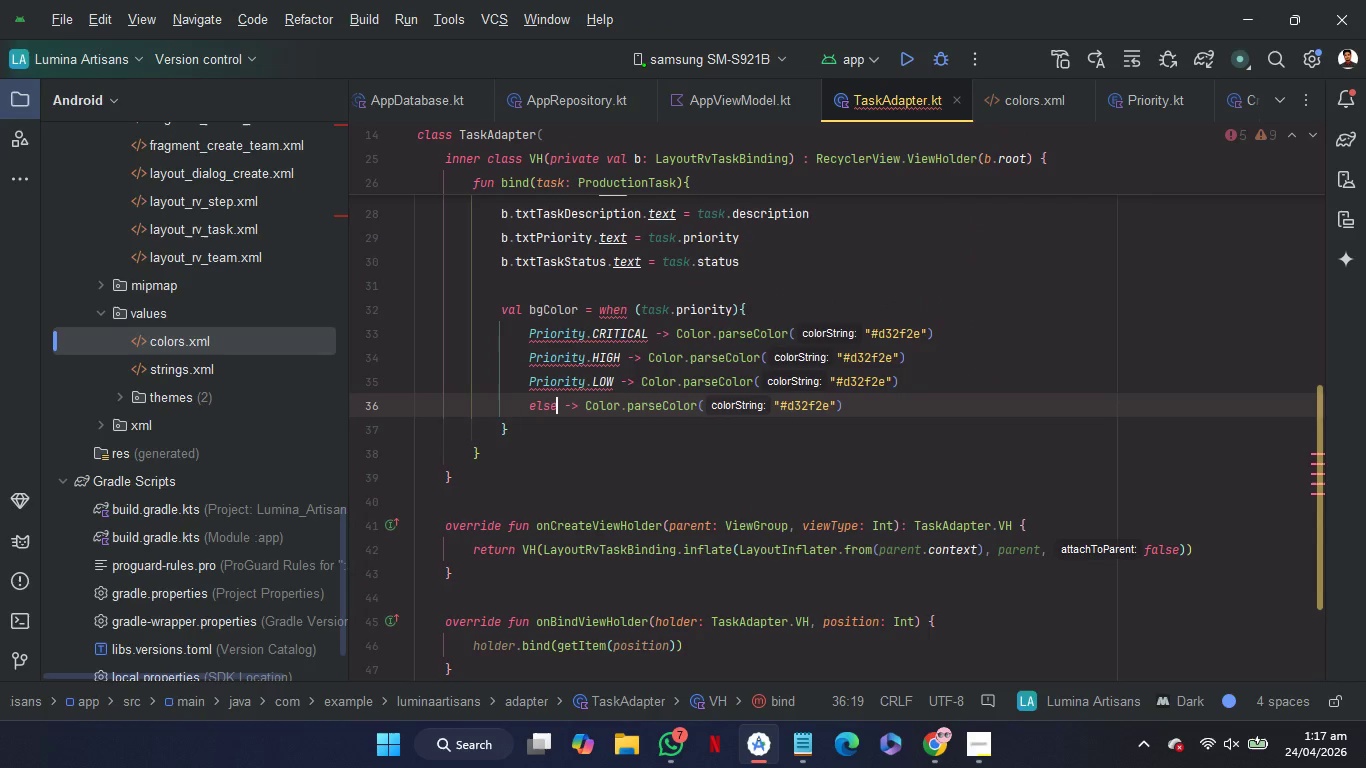 
key(Enter)
 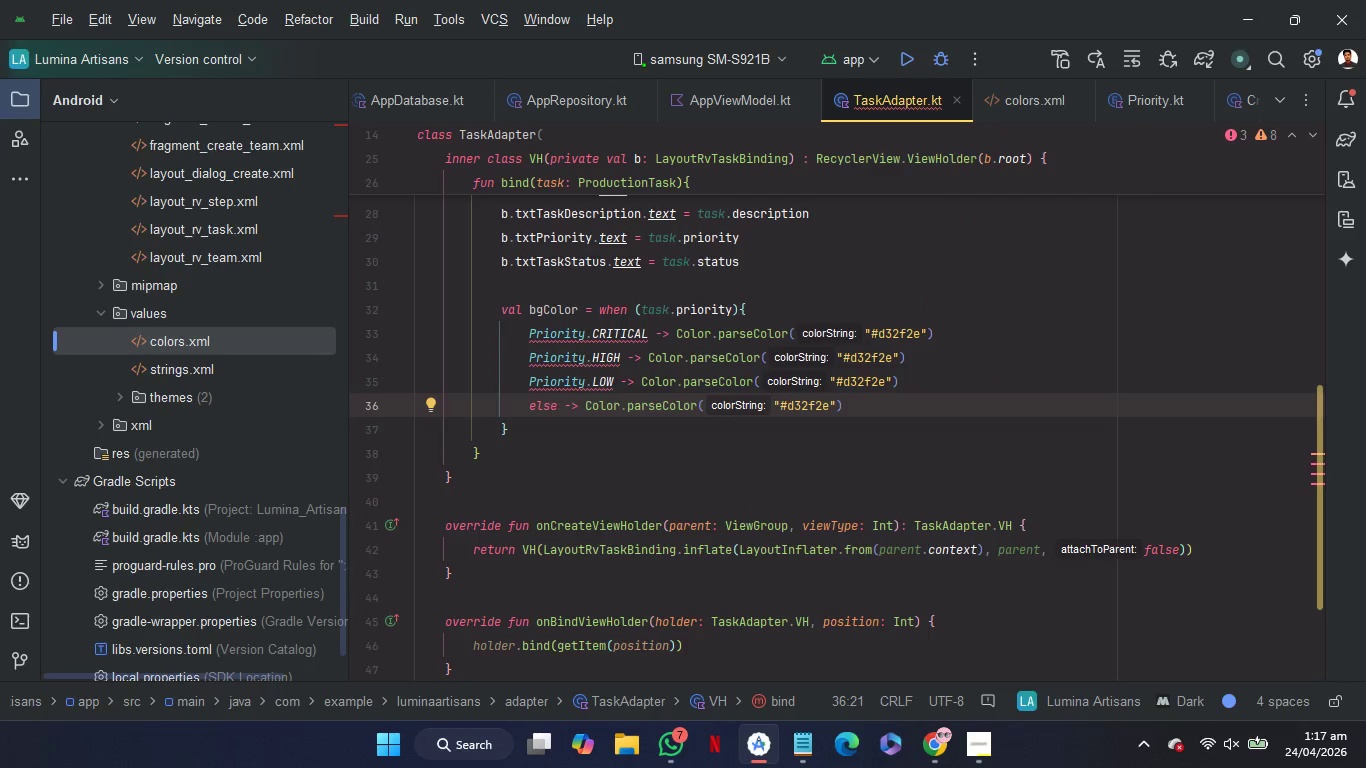 
mouse_move([662, 328])
 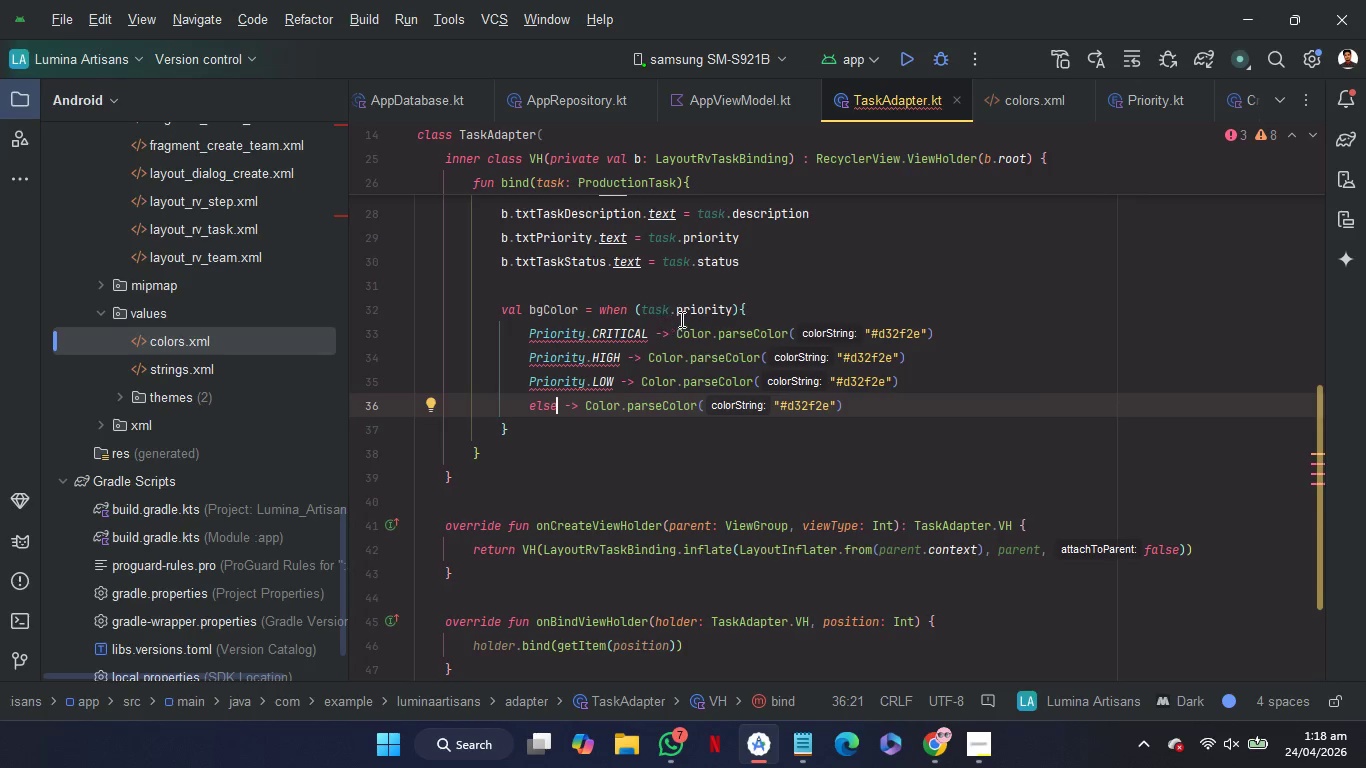 
mouse_move([661, 319])
 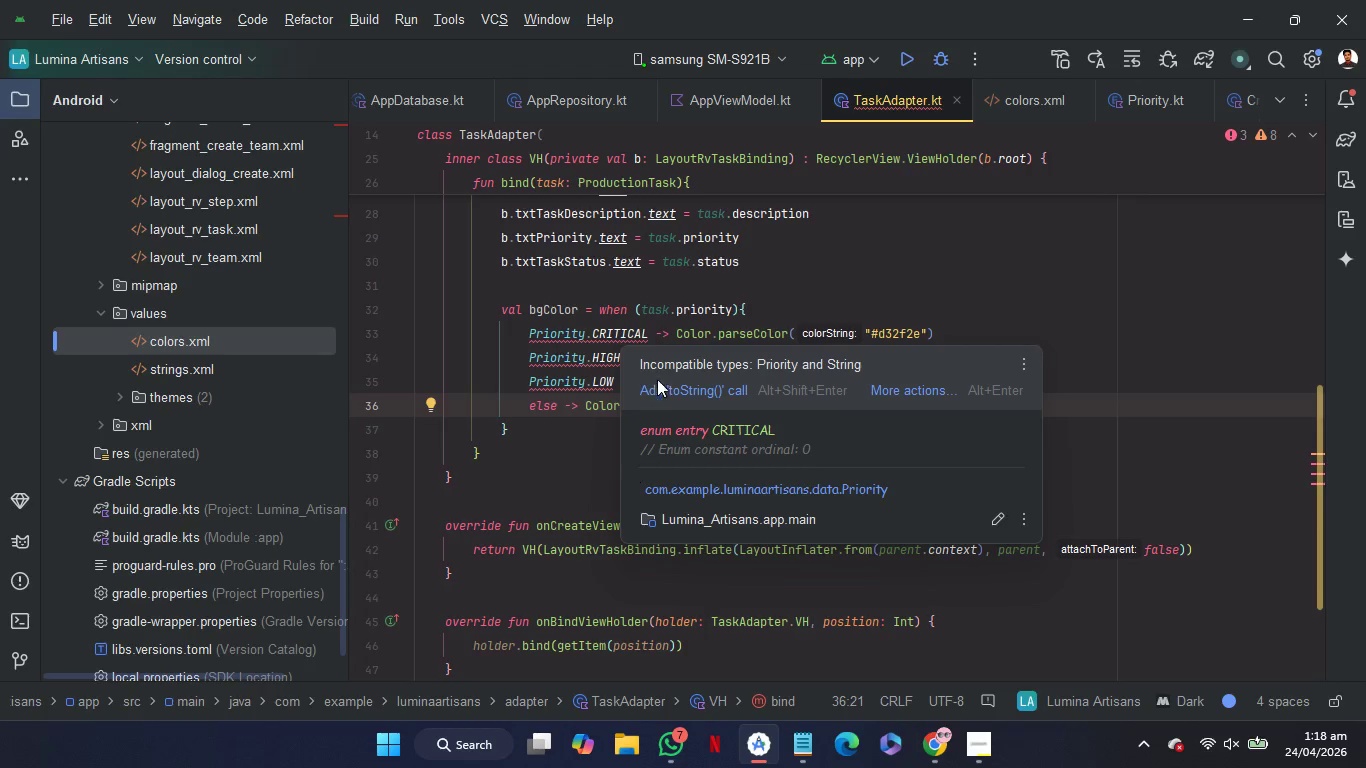 
left_click([661, 390])
 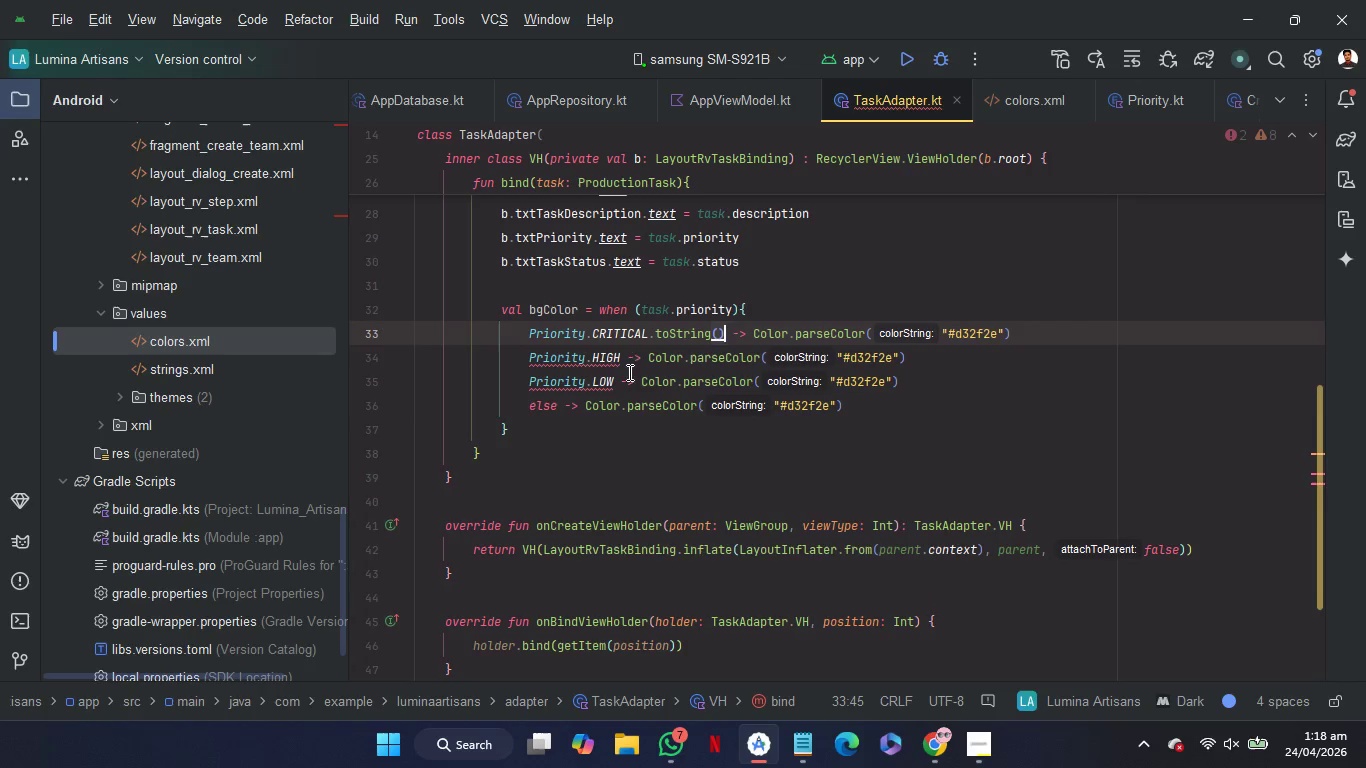 
mouse_move([628, 383])
 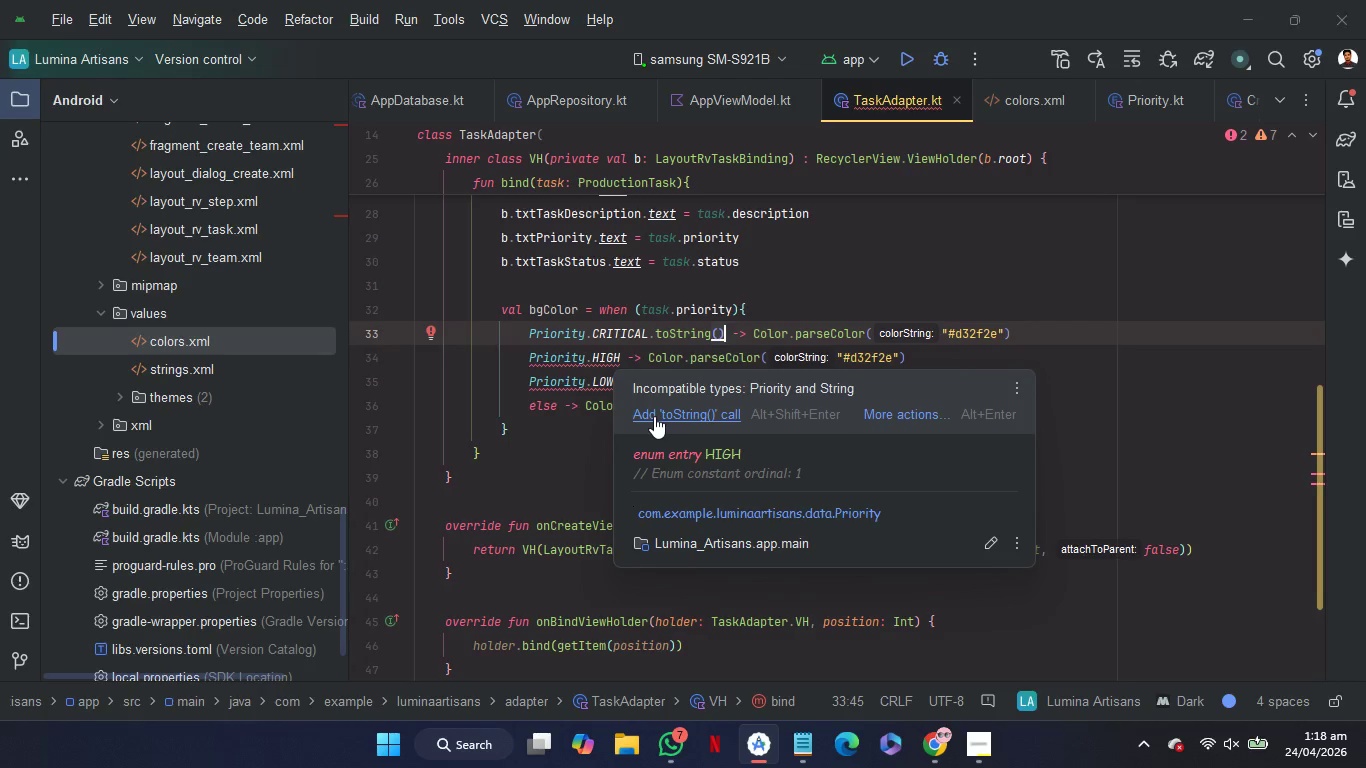 
left_click([654, 416])
 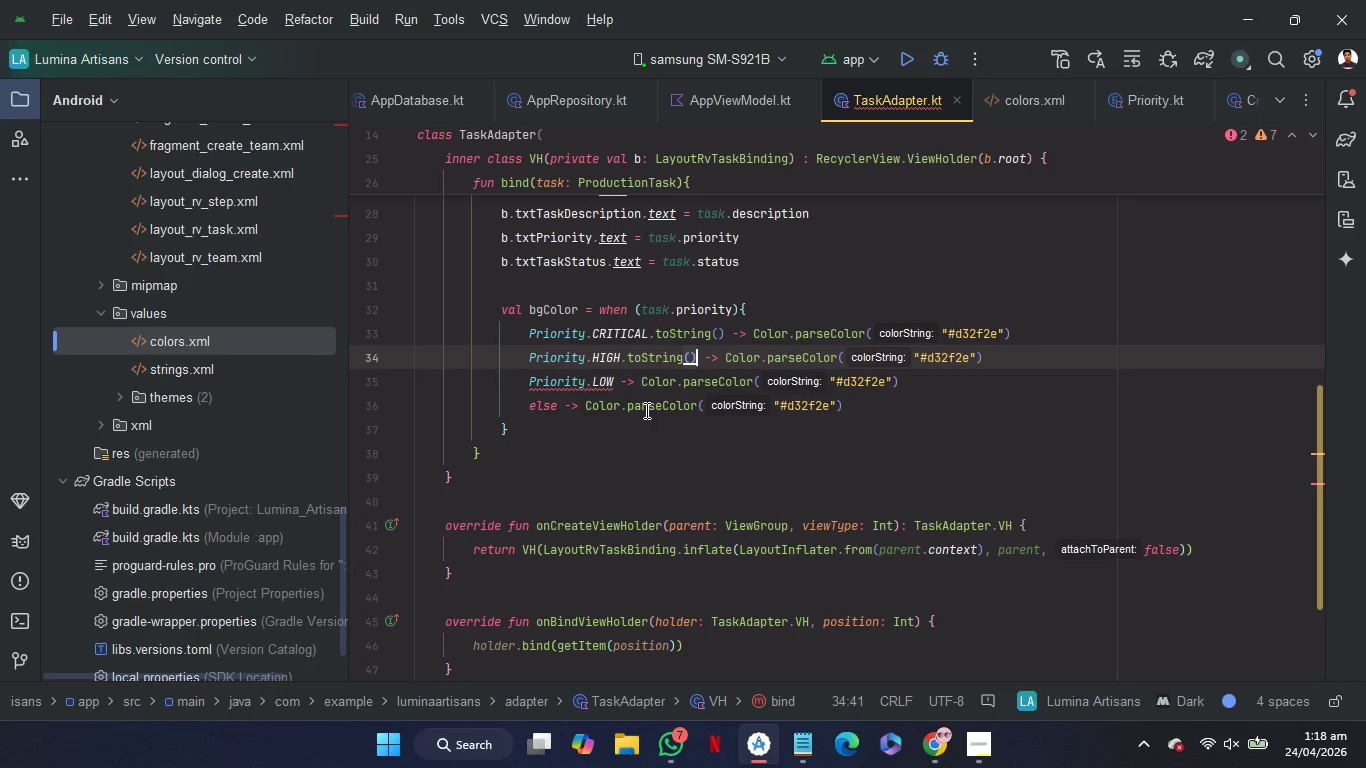 
mouse_move([618, 413])
 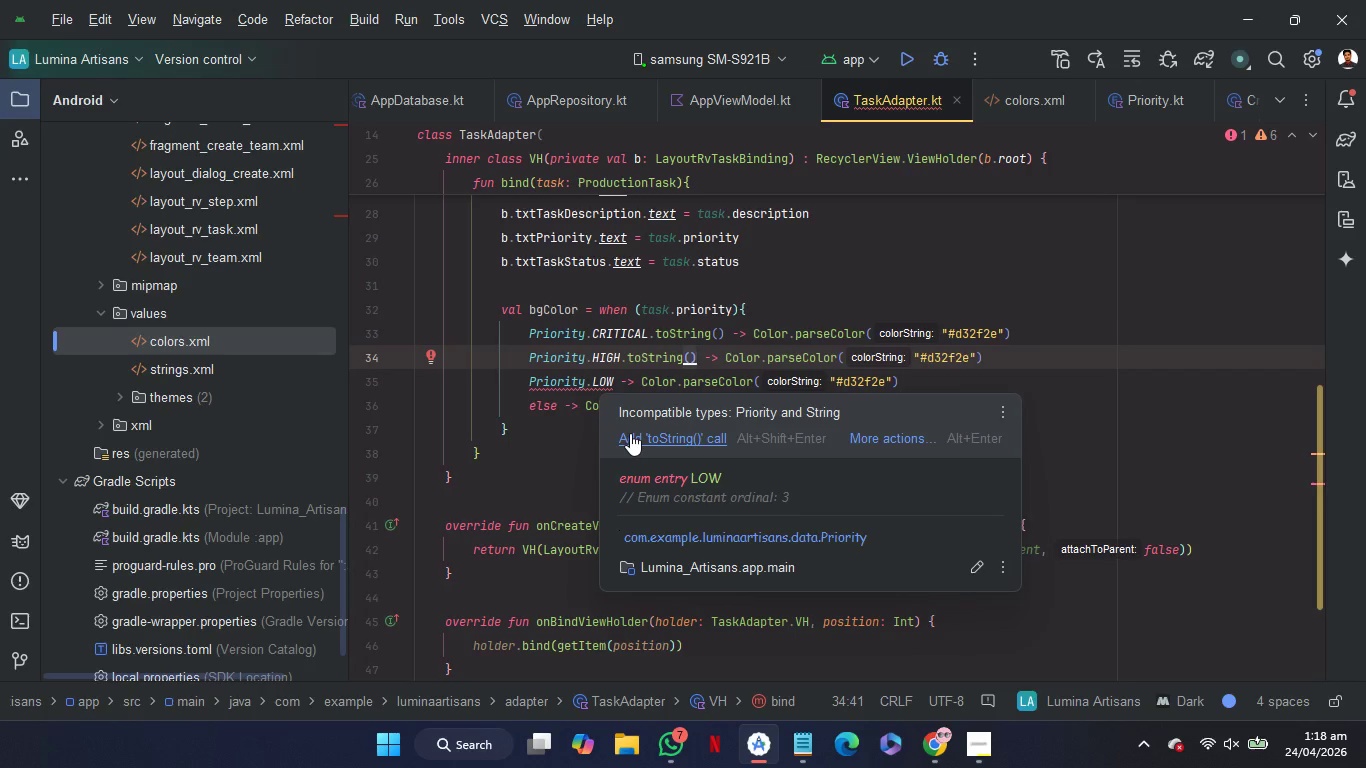 
left_click([630, 433])
 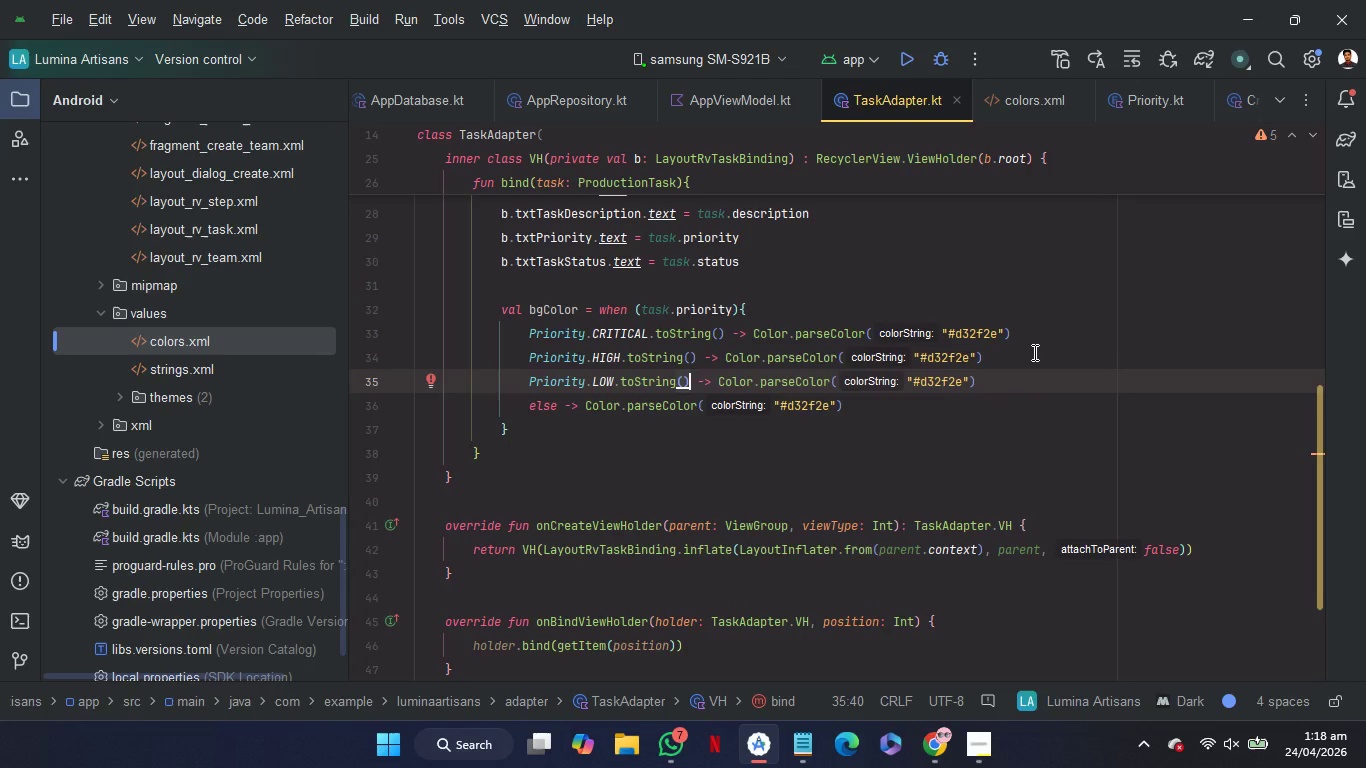 
wait(5.19)
 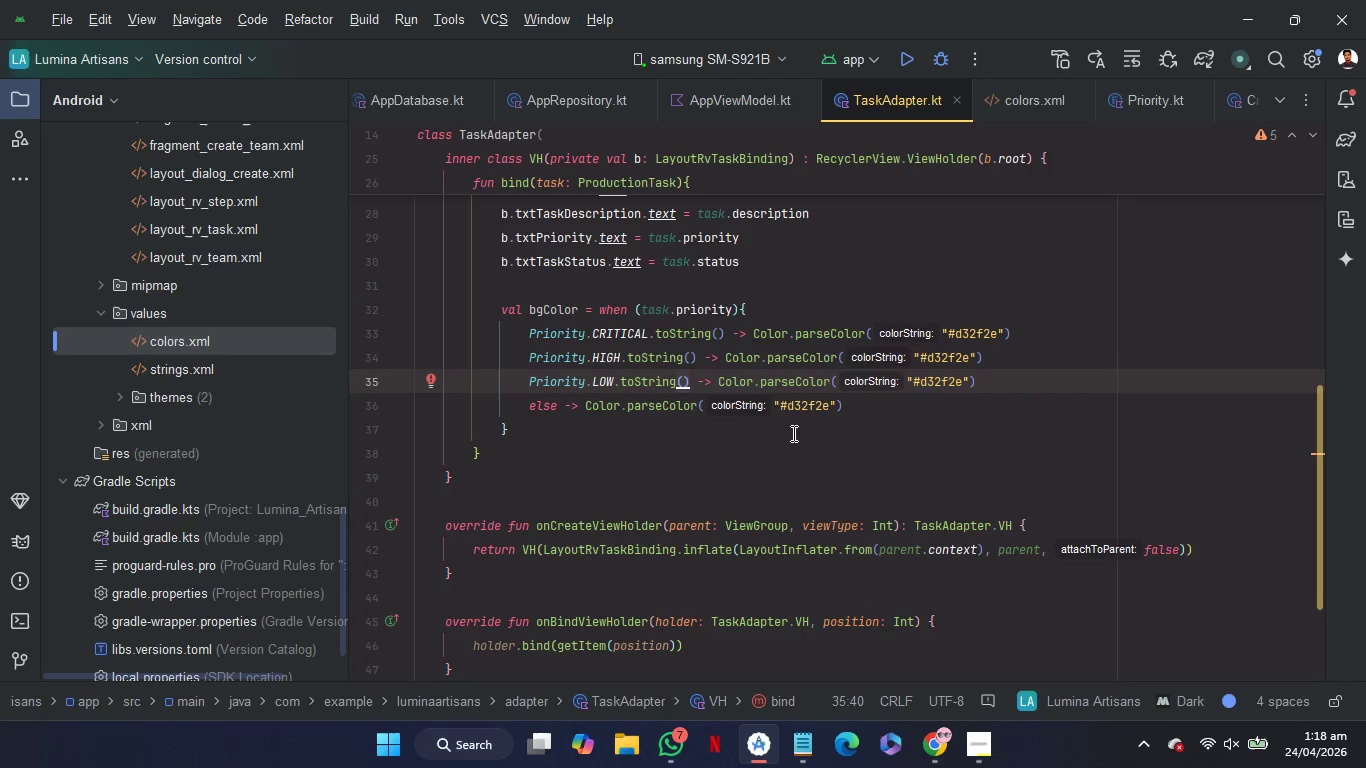 
left_click([1029, 104])
 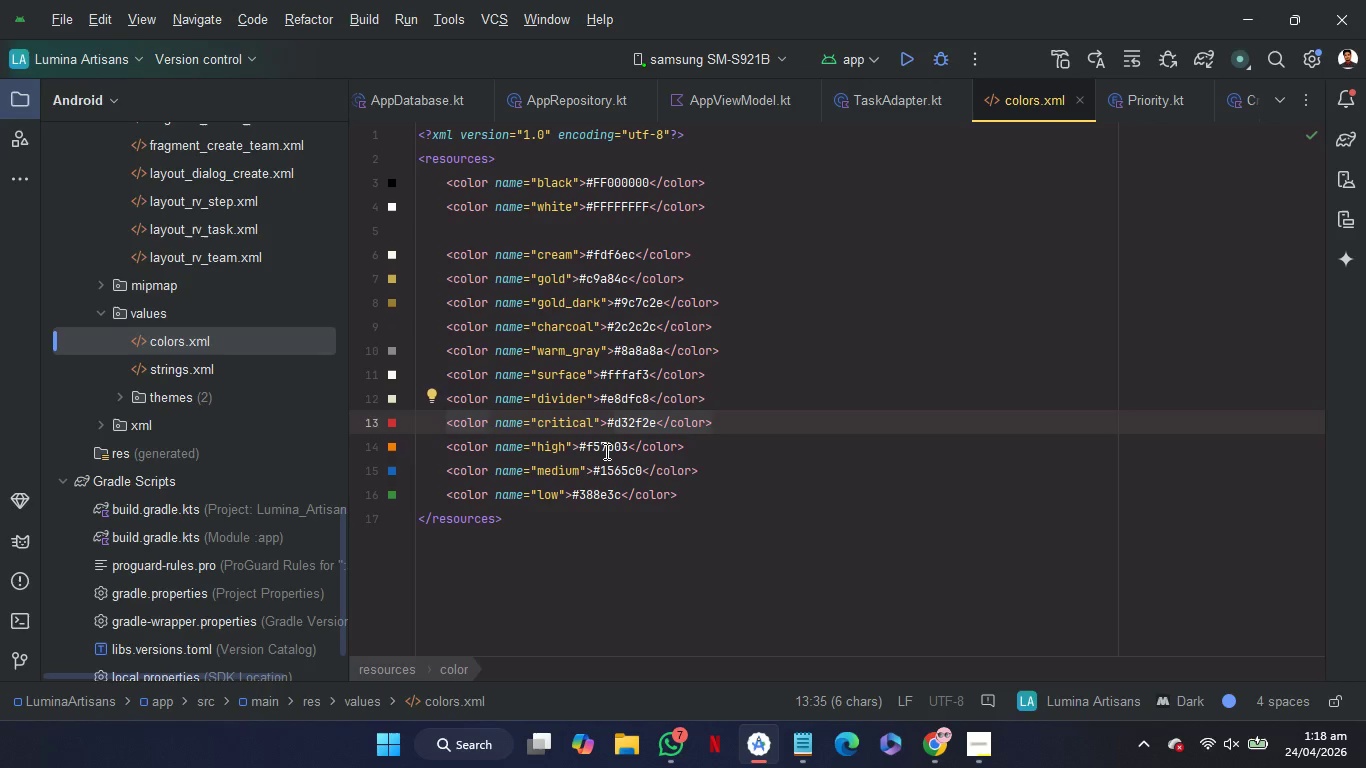 
double_click([605, 451])
 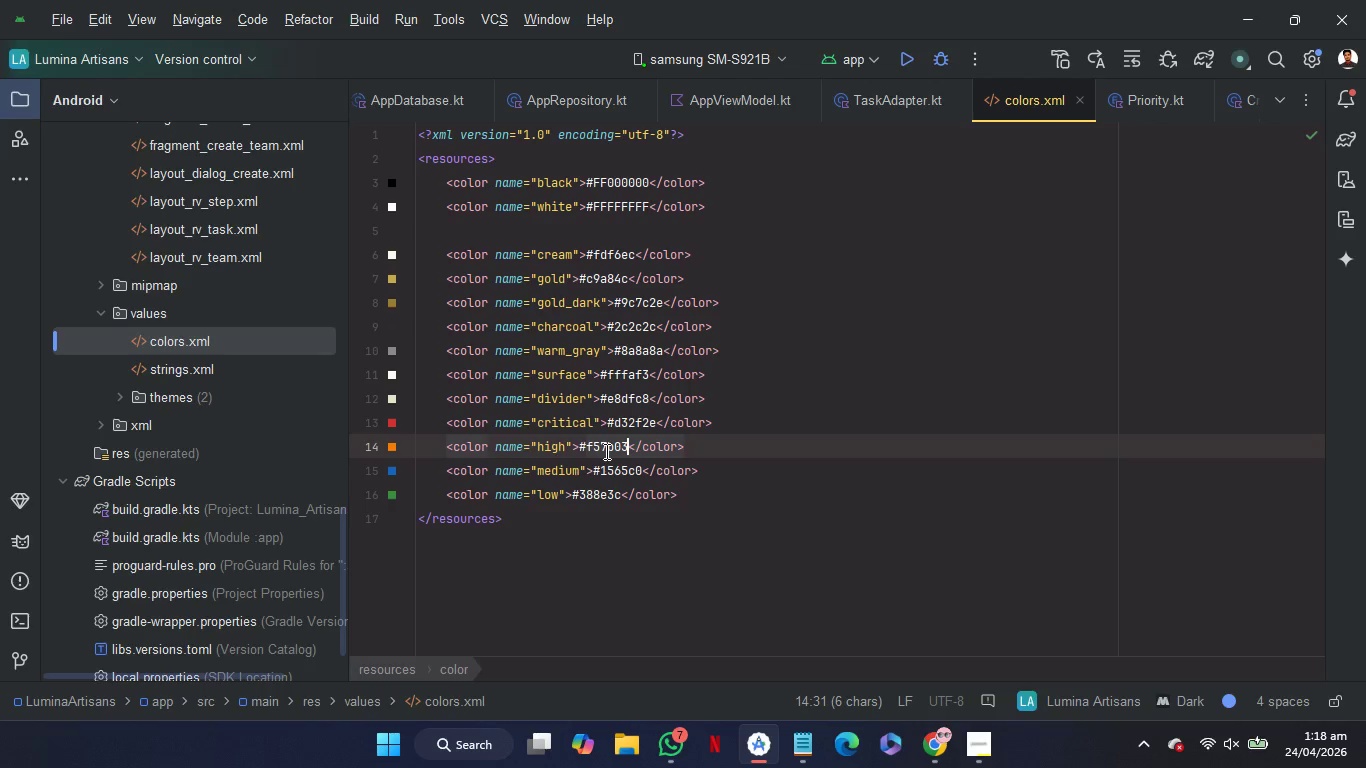 
key(Control+C)
 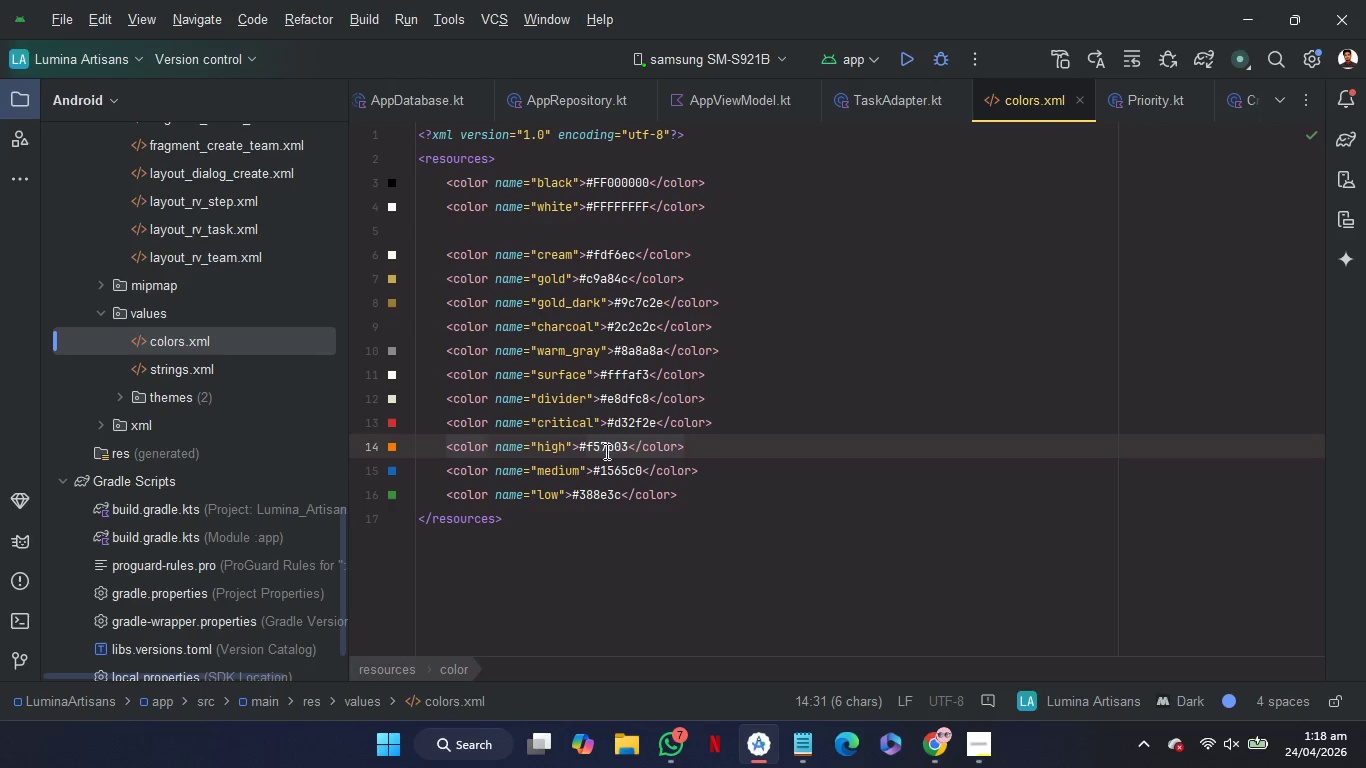 
key(Control+C)
 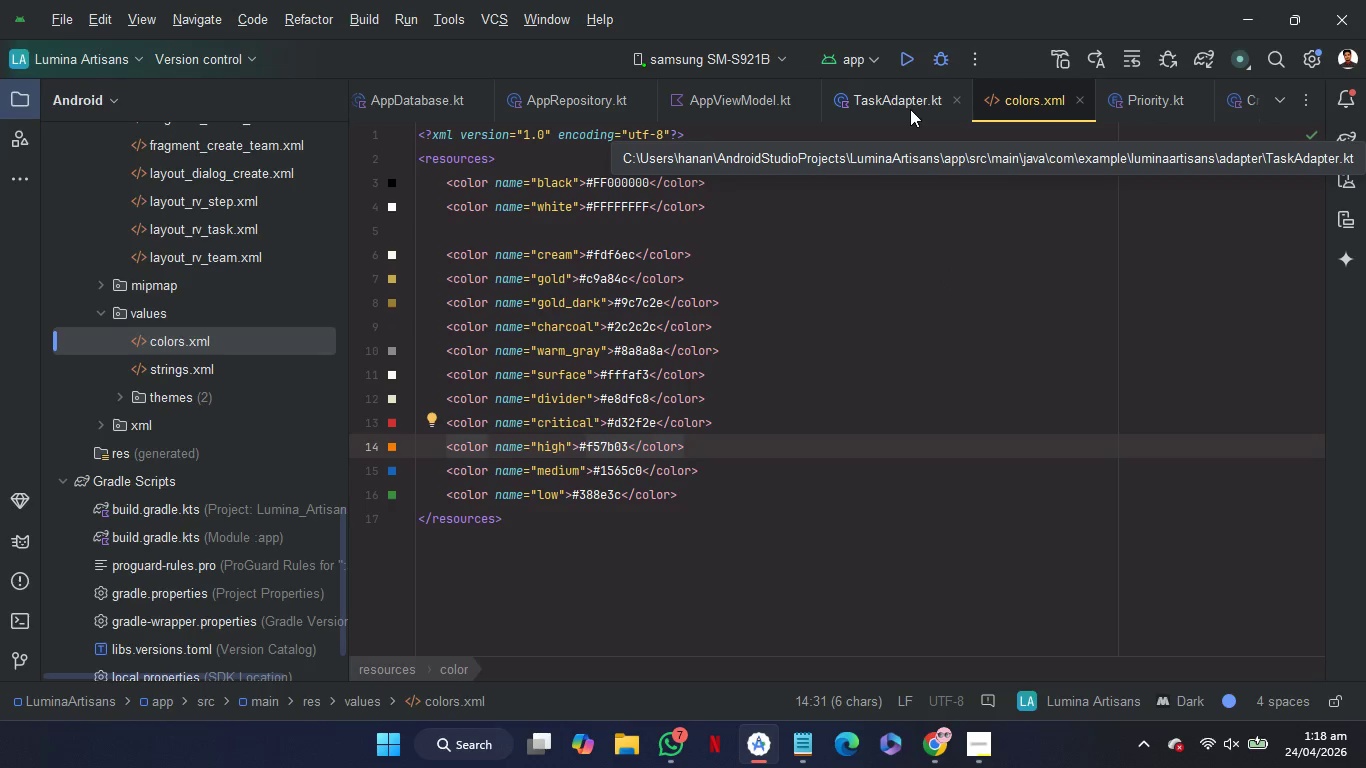 
left_click([910, 109])
 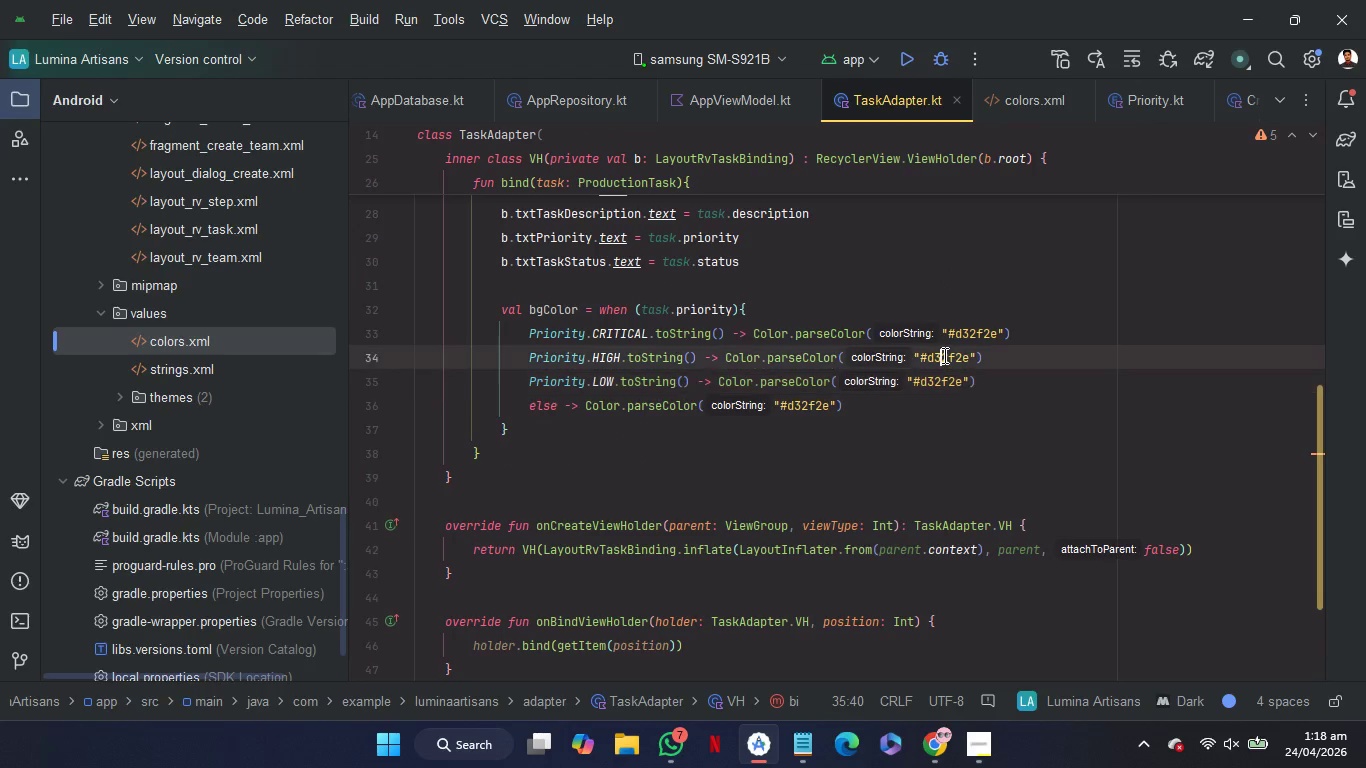 
double_click([943, 355])
 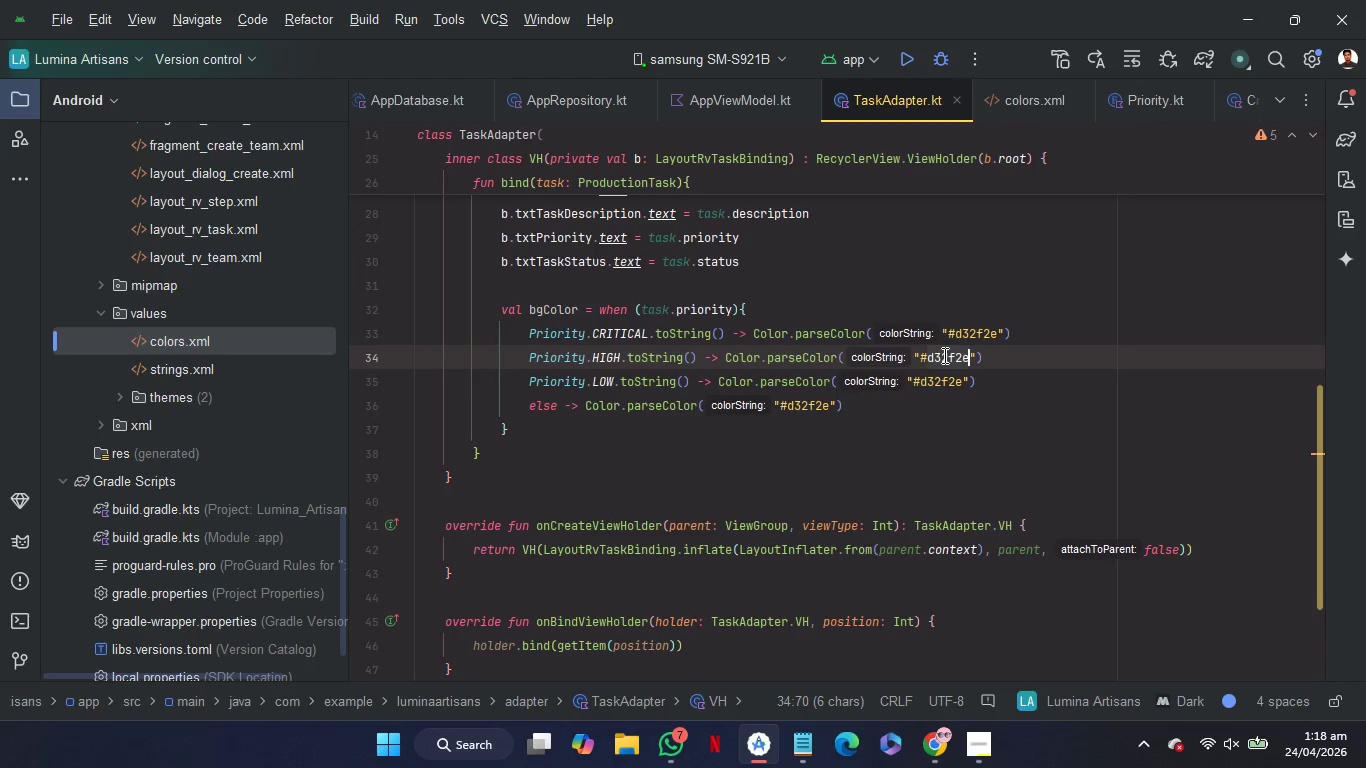 
key(Control+V)
 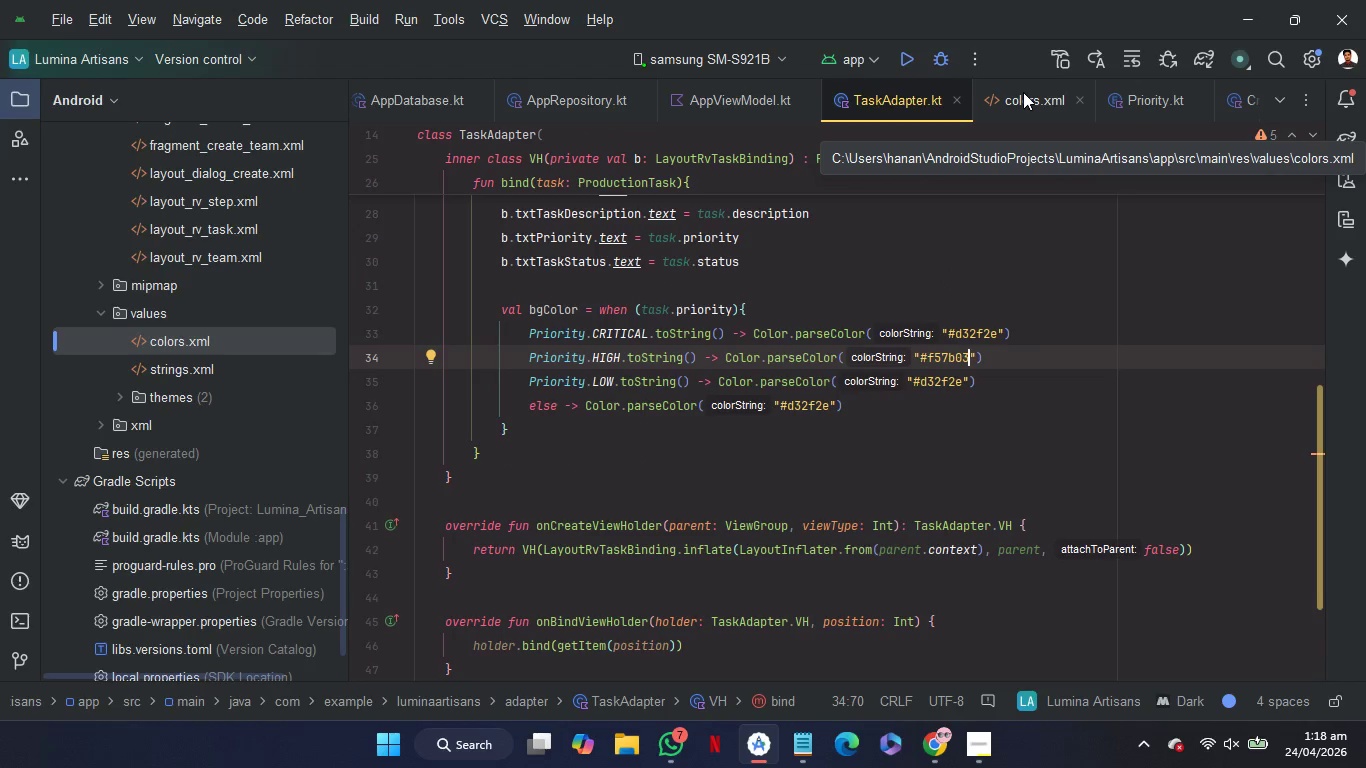 
left_click([1023, 92])
 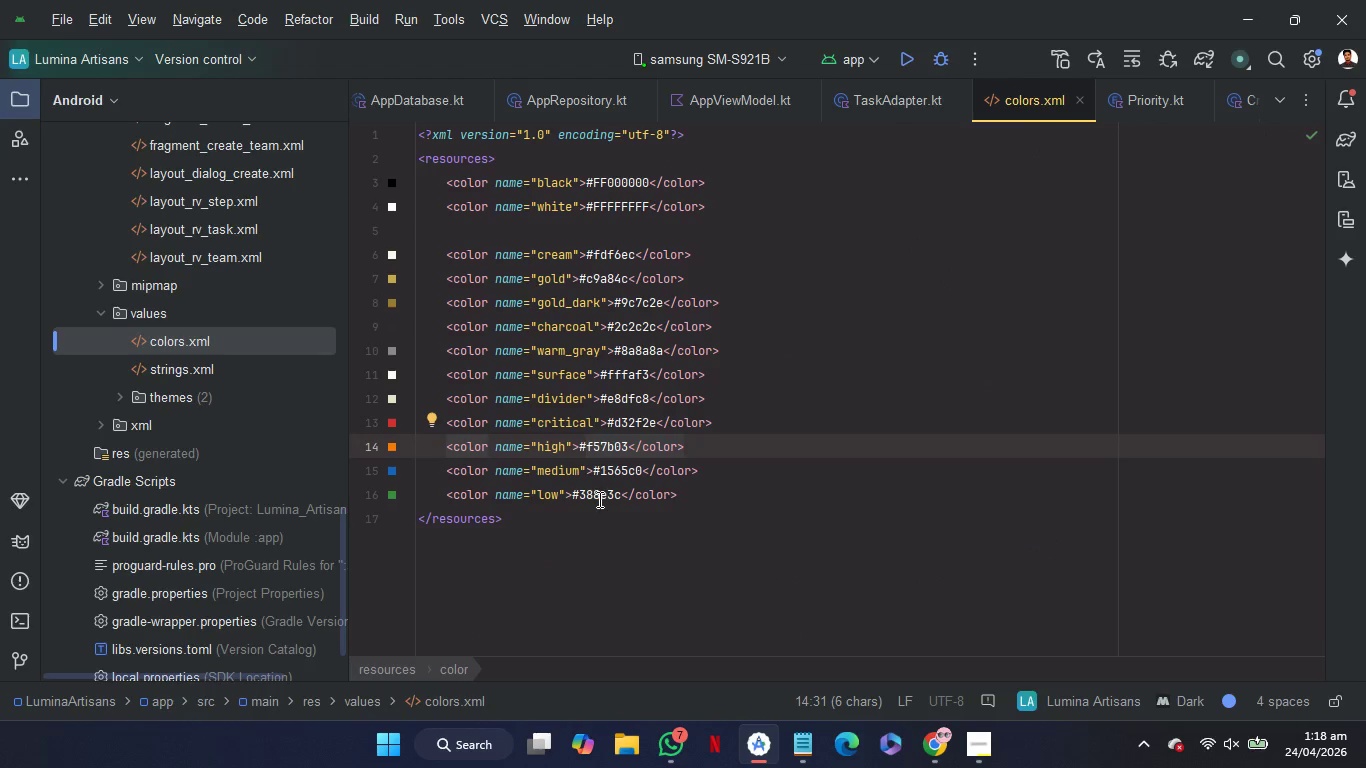 
double_click([598, 499])
 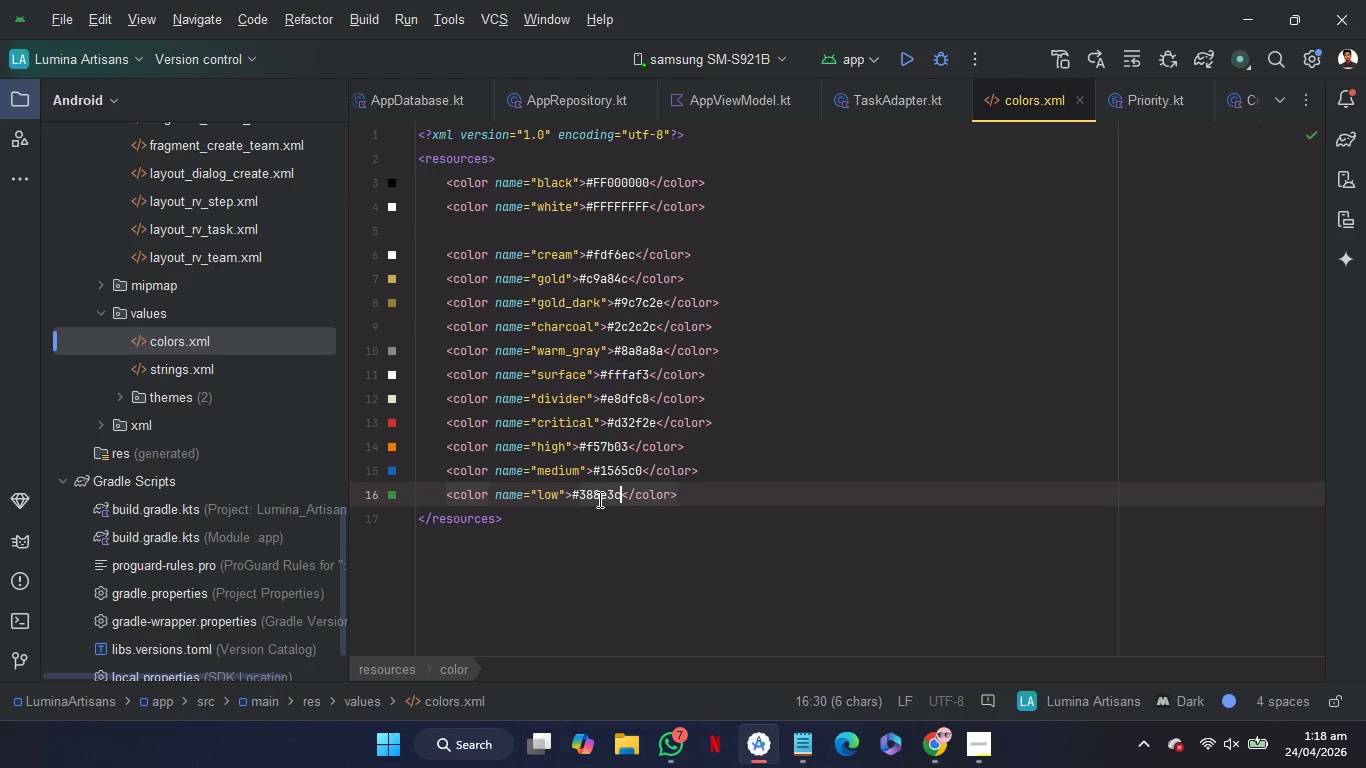 
key(Control+C)
 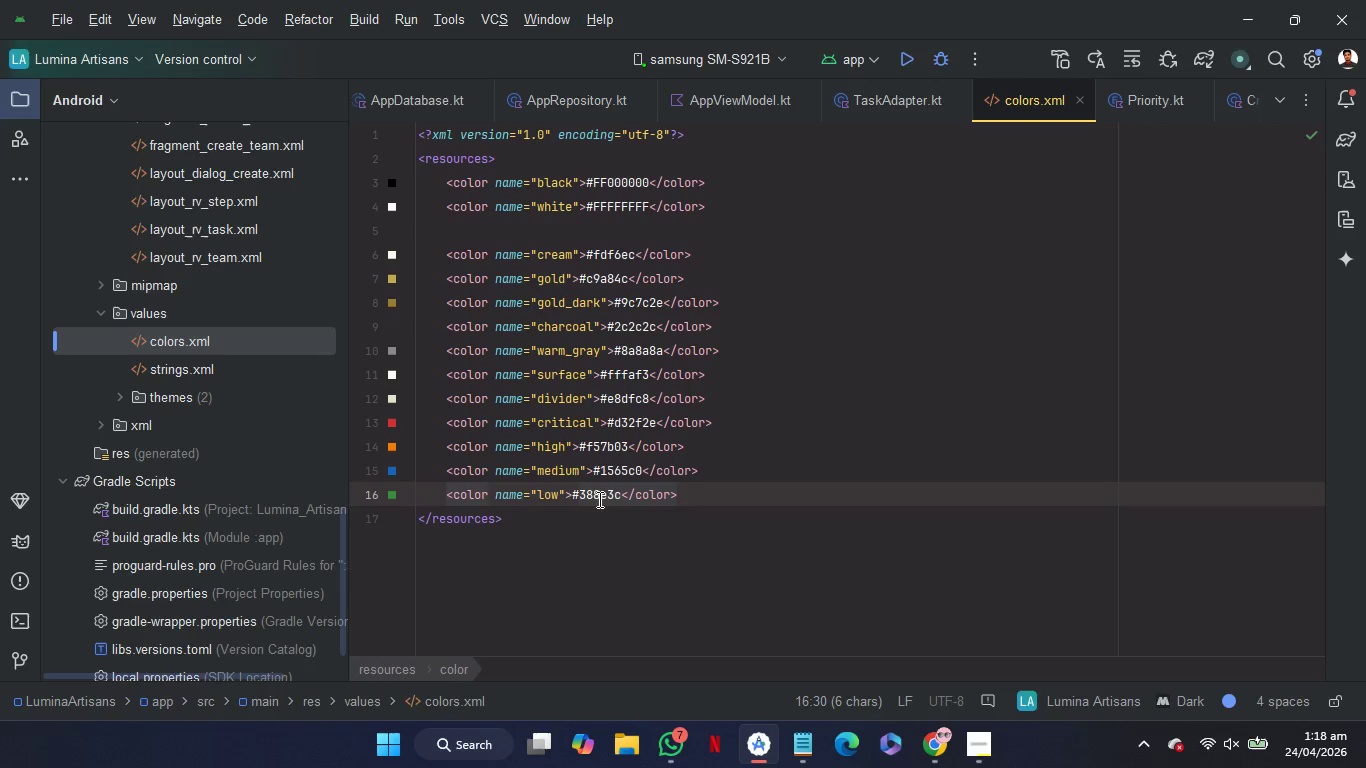 
key(Control+C)
 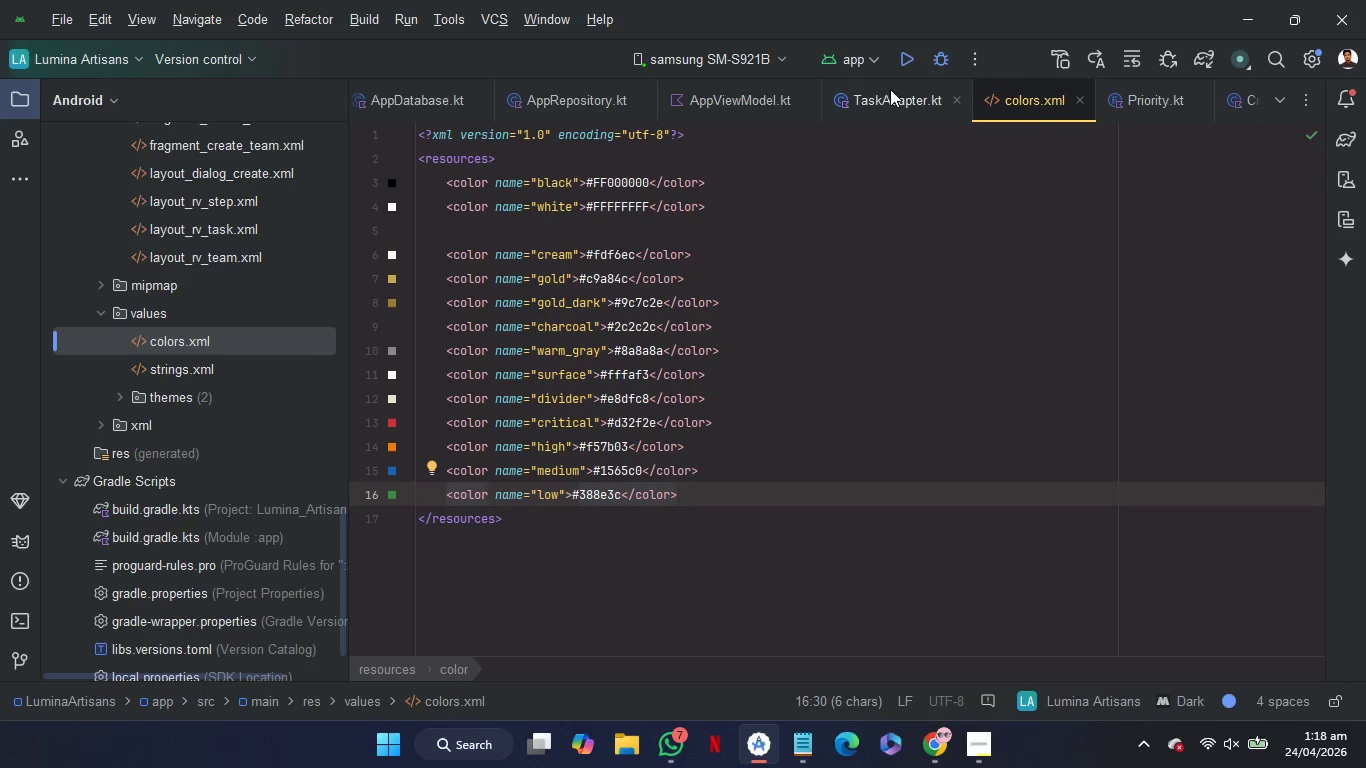 
left_click([890, 93])
 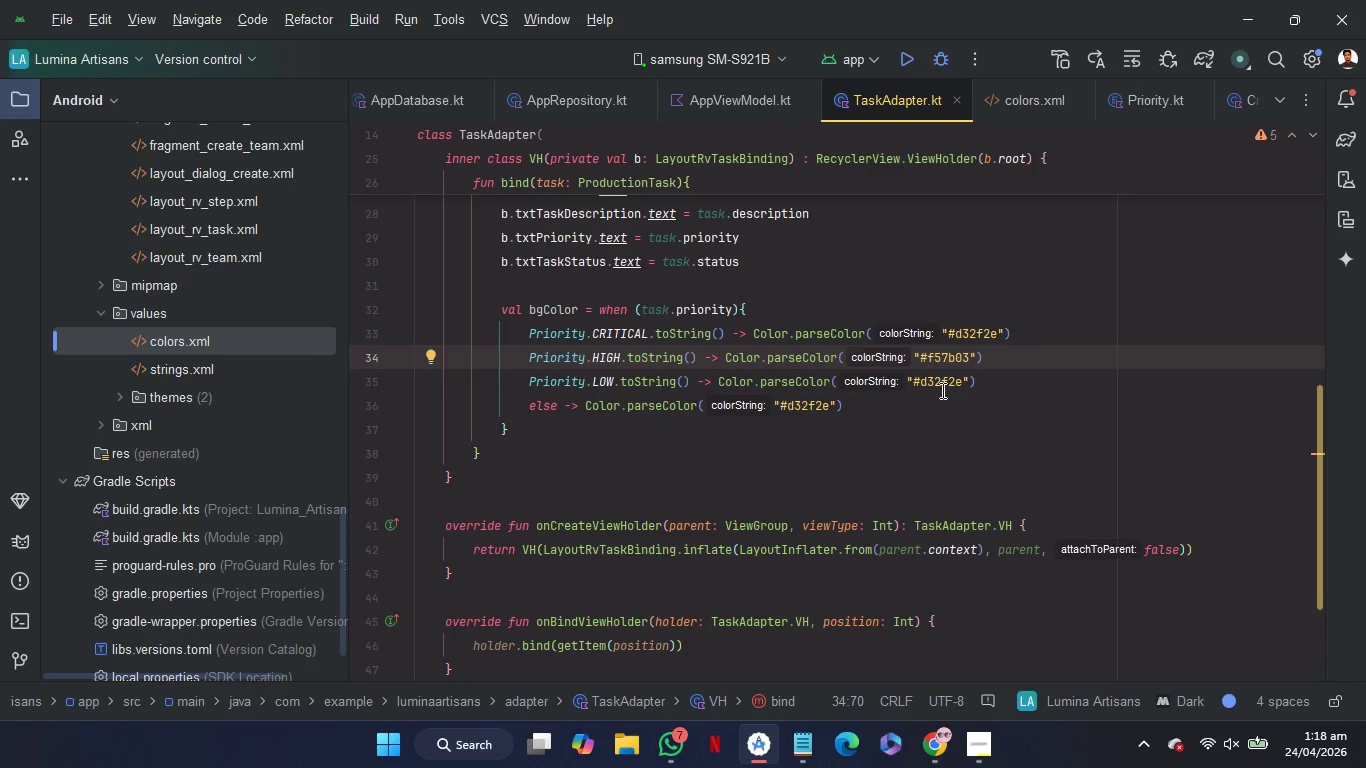 
double_click([941, 390])
 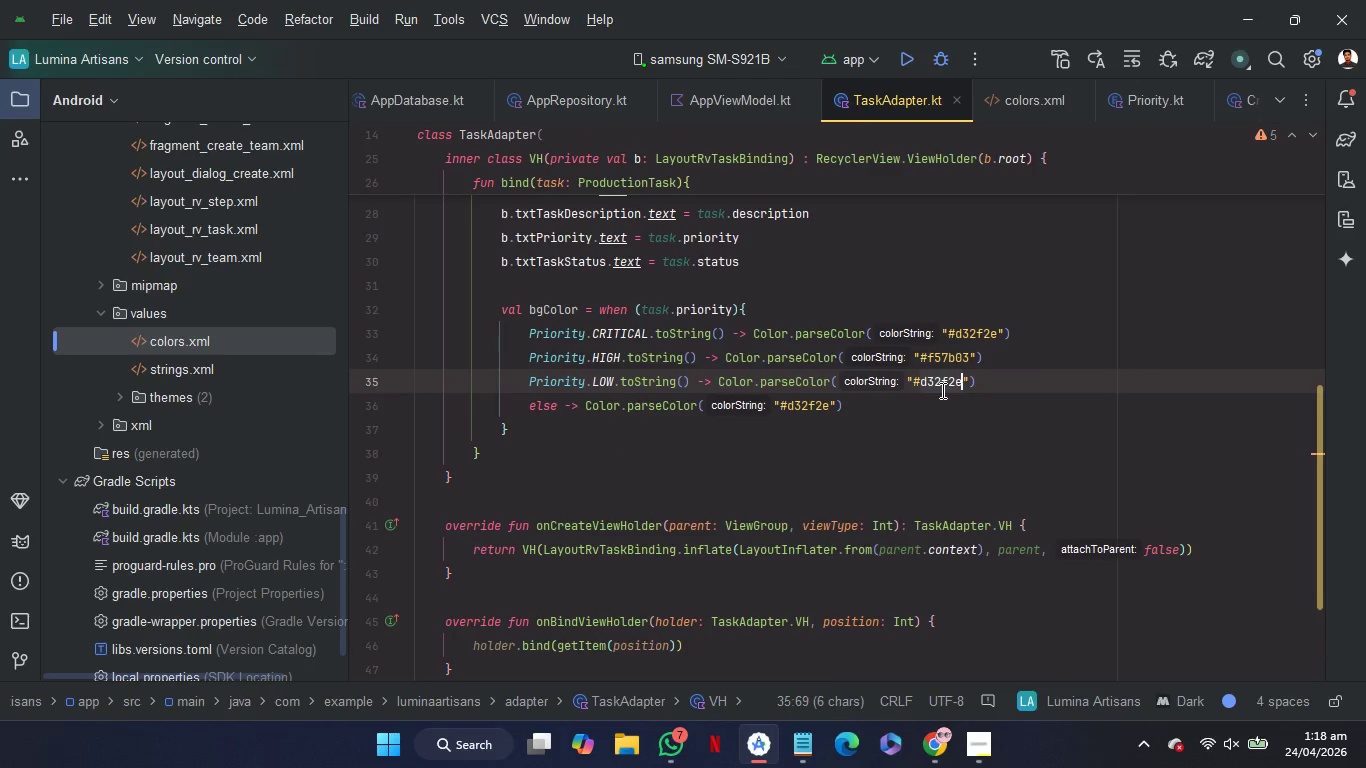 
key(Control+V)
 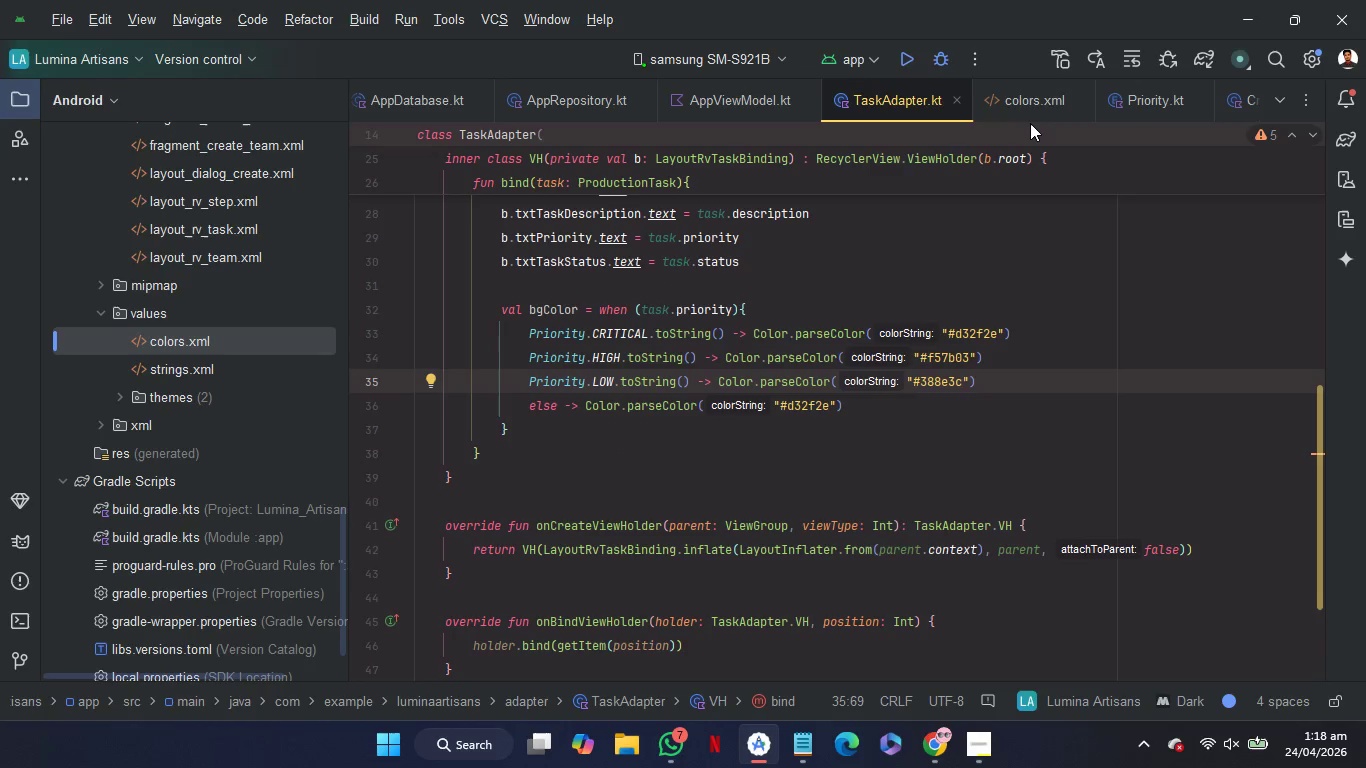 
left_click([1026, 99])
 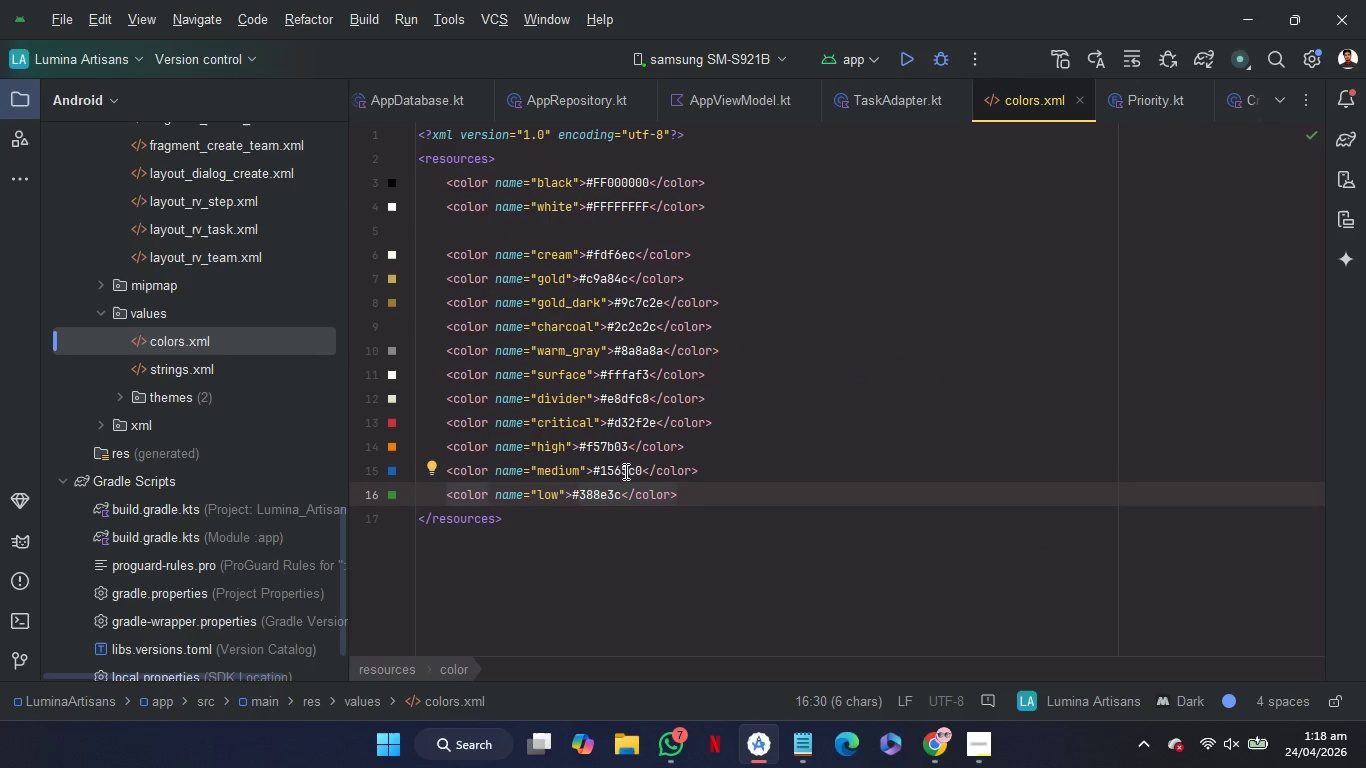 
double_click([624, 471])
 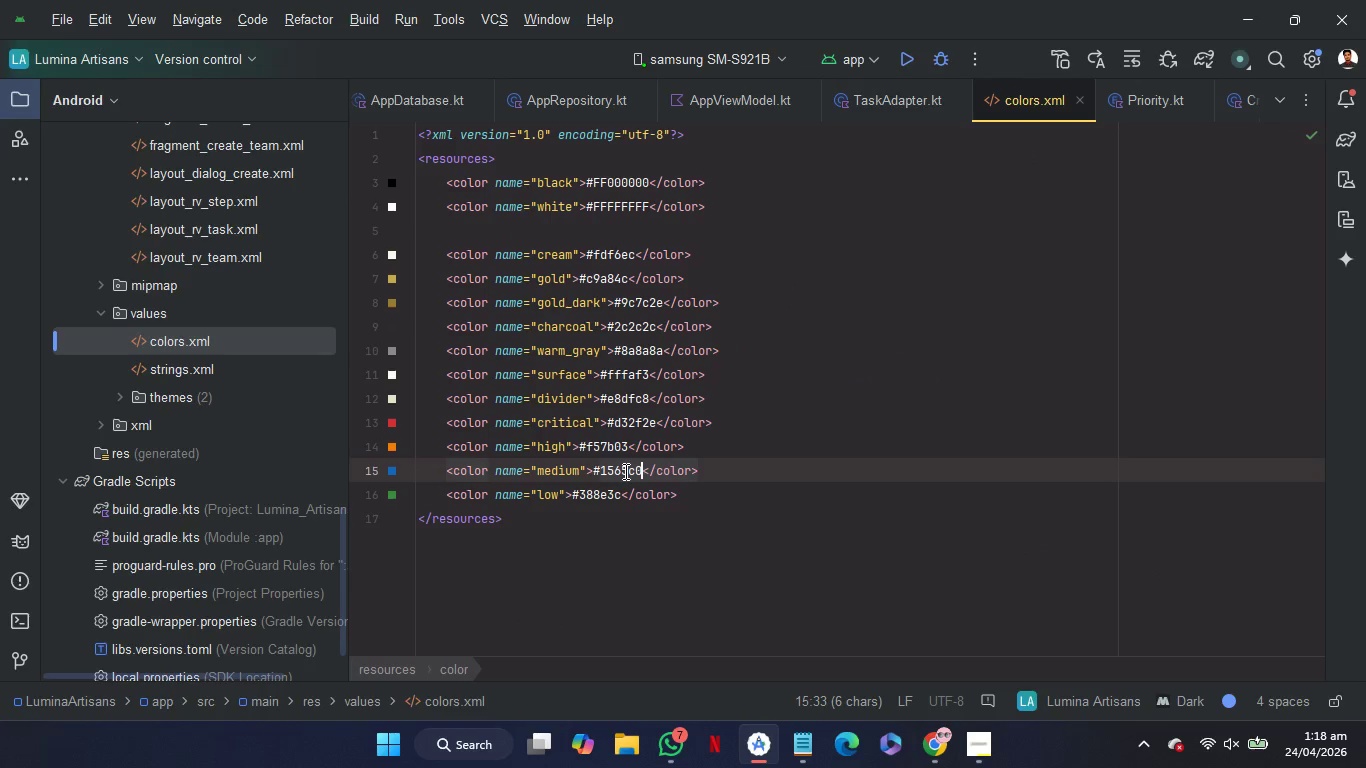 
key(Control+C)
 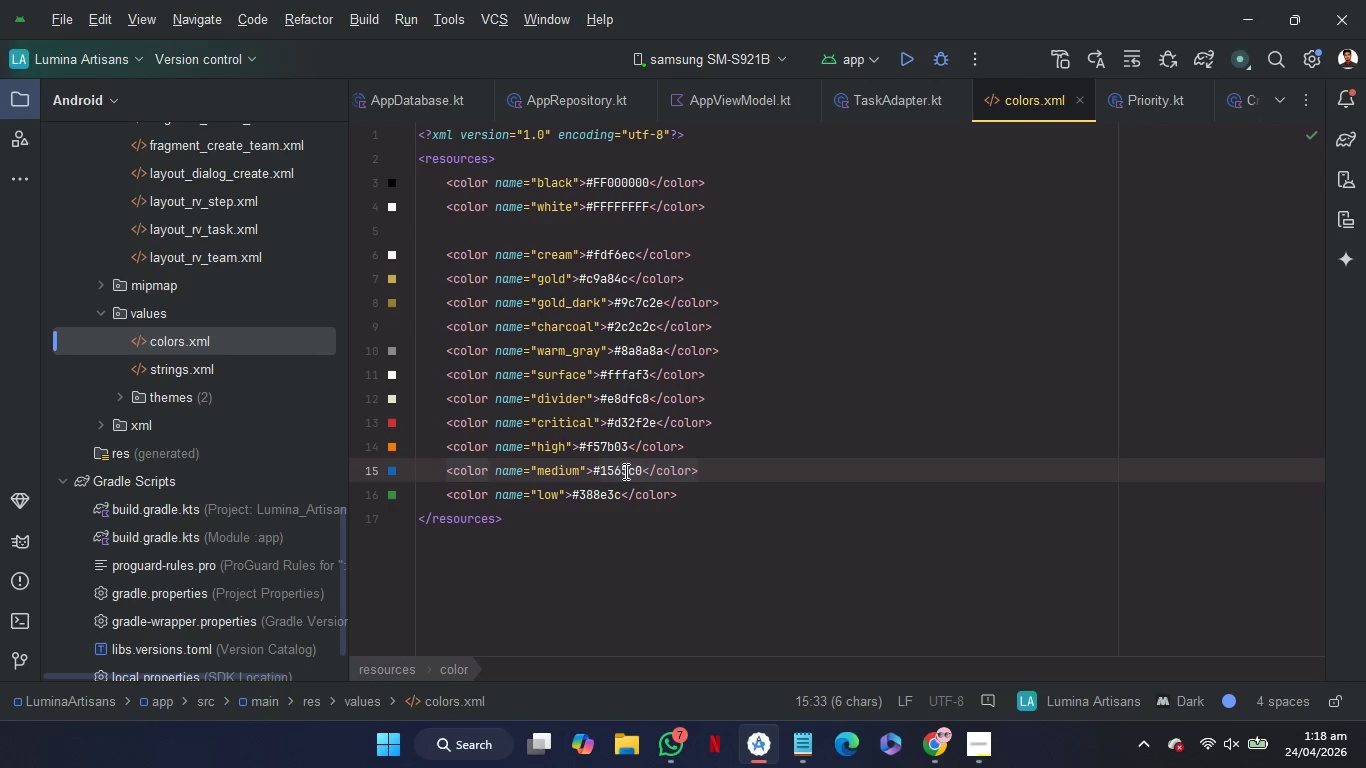 
key(Control+C)
 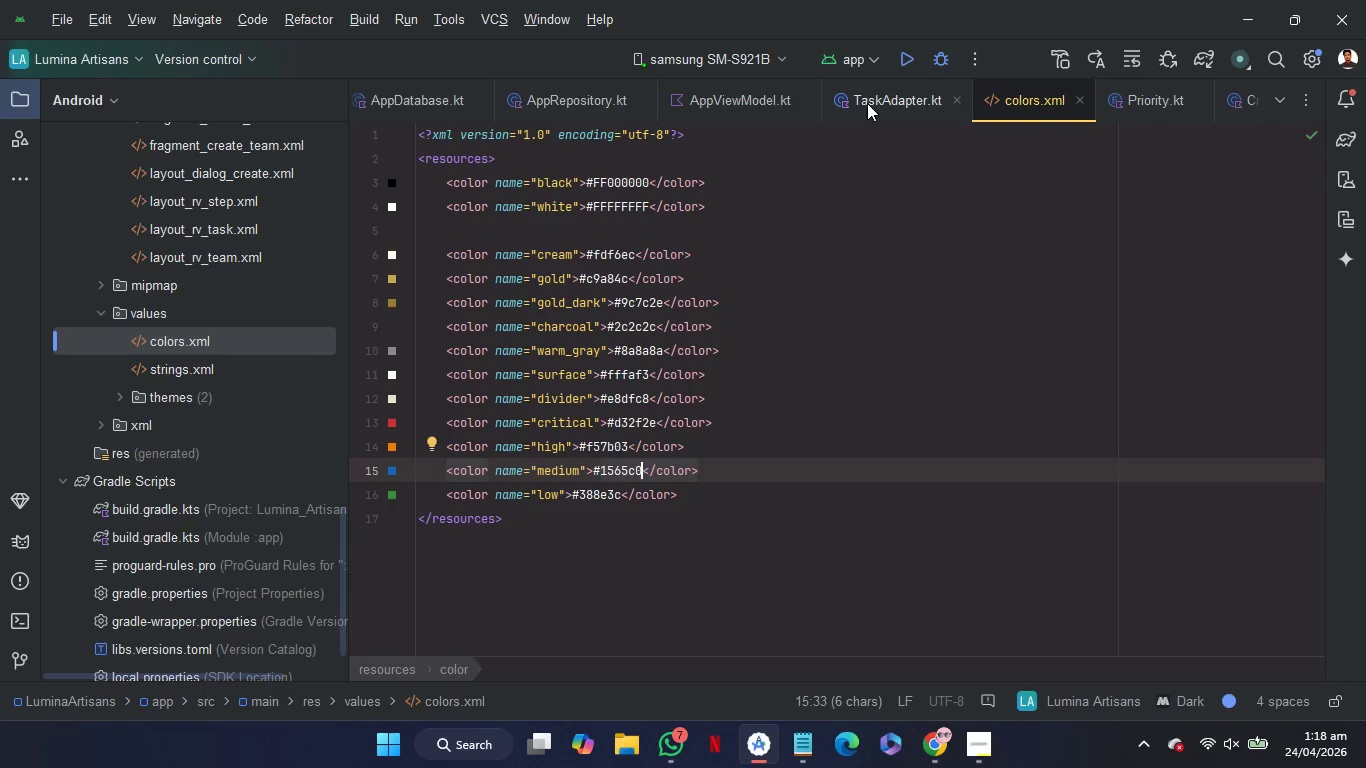 
left_click([867, 103])
 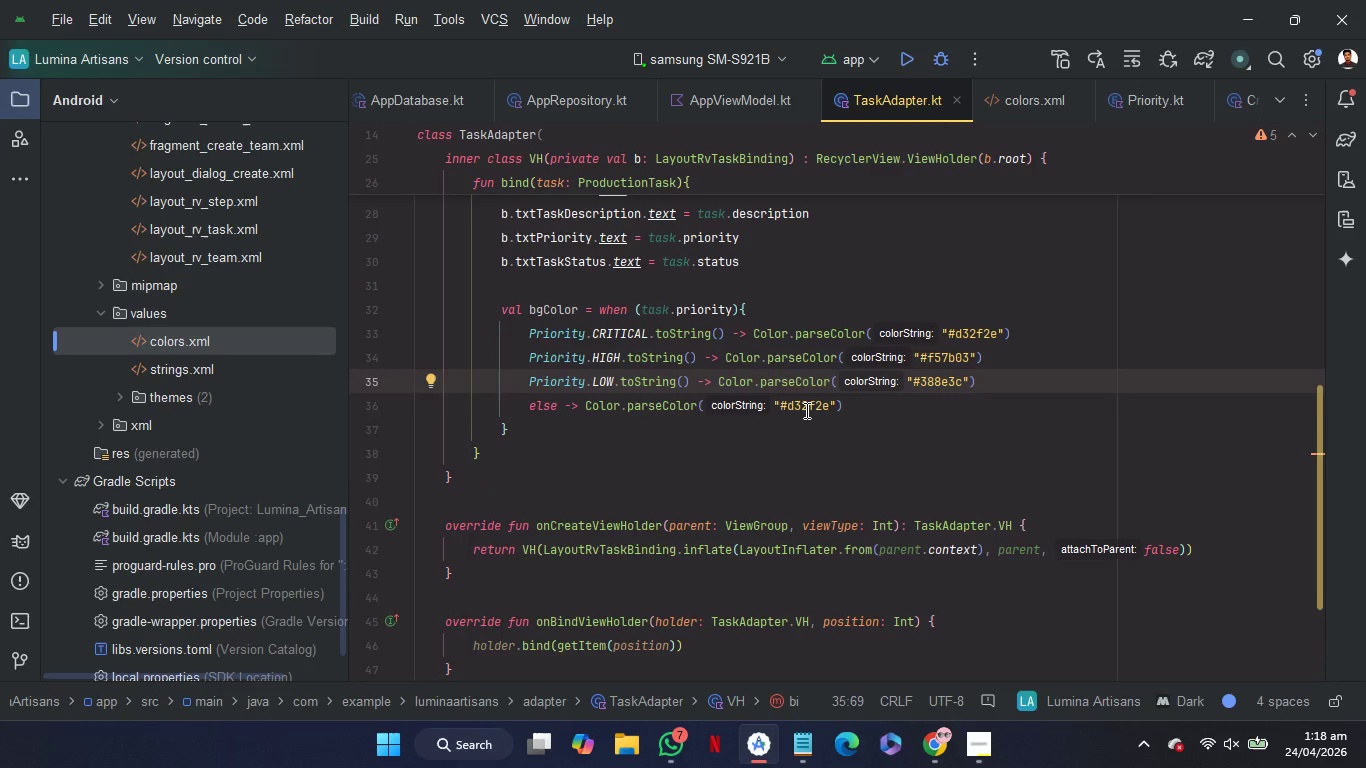 
double_click([805, 410])
 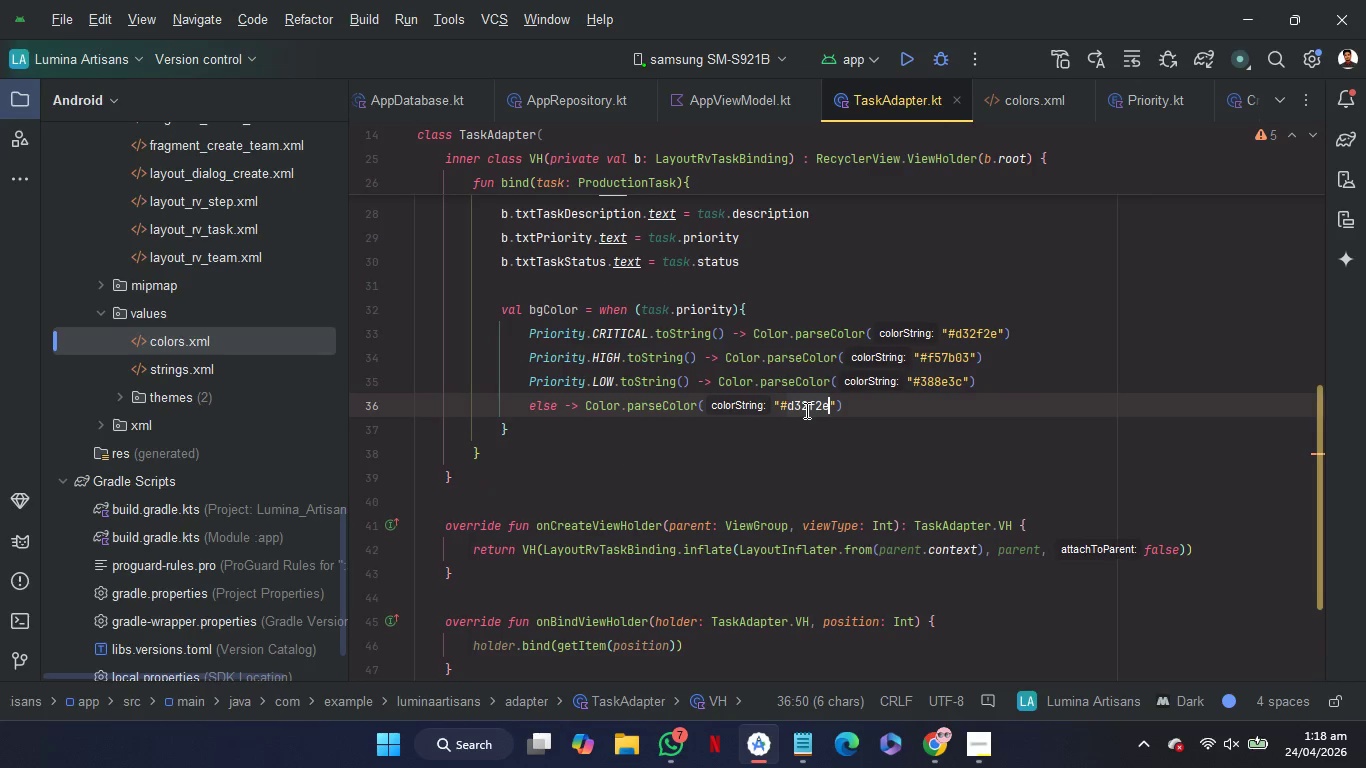 
key(Control+V)
 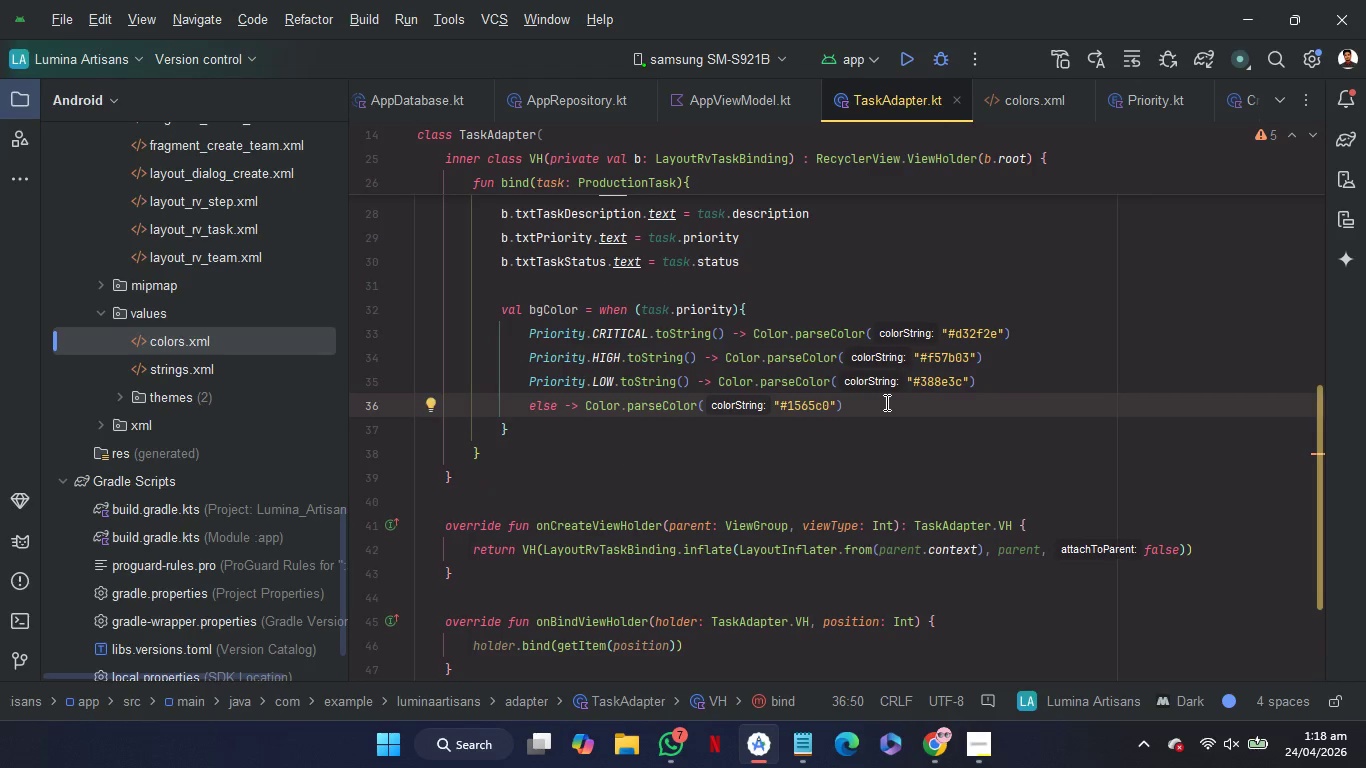 
left_click([885, 402])
 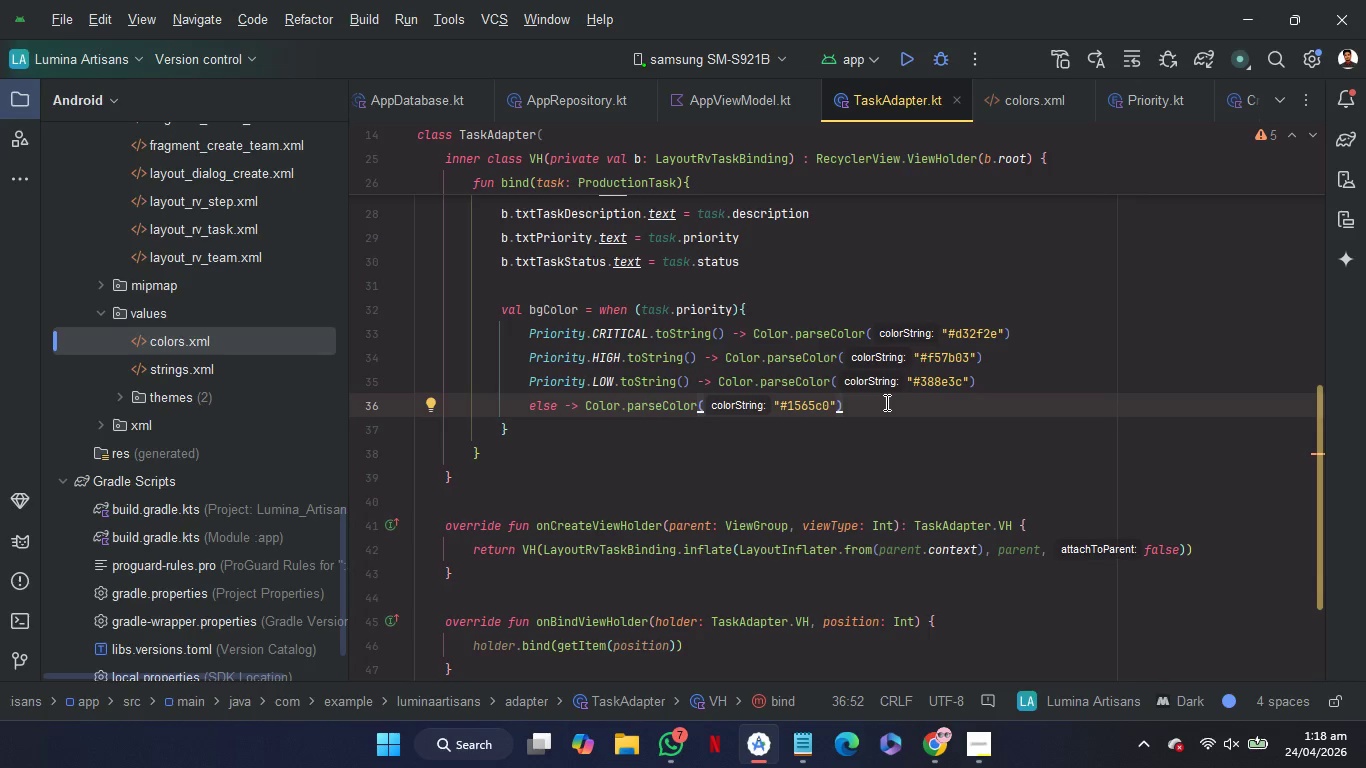 
wait(18.05)
 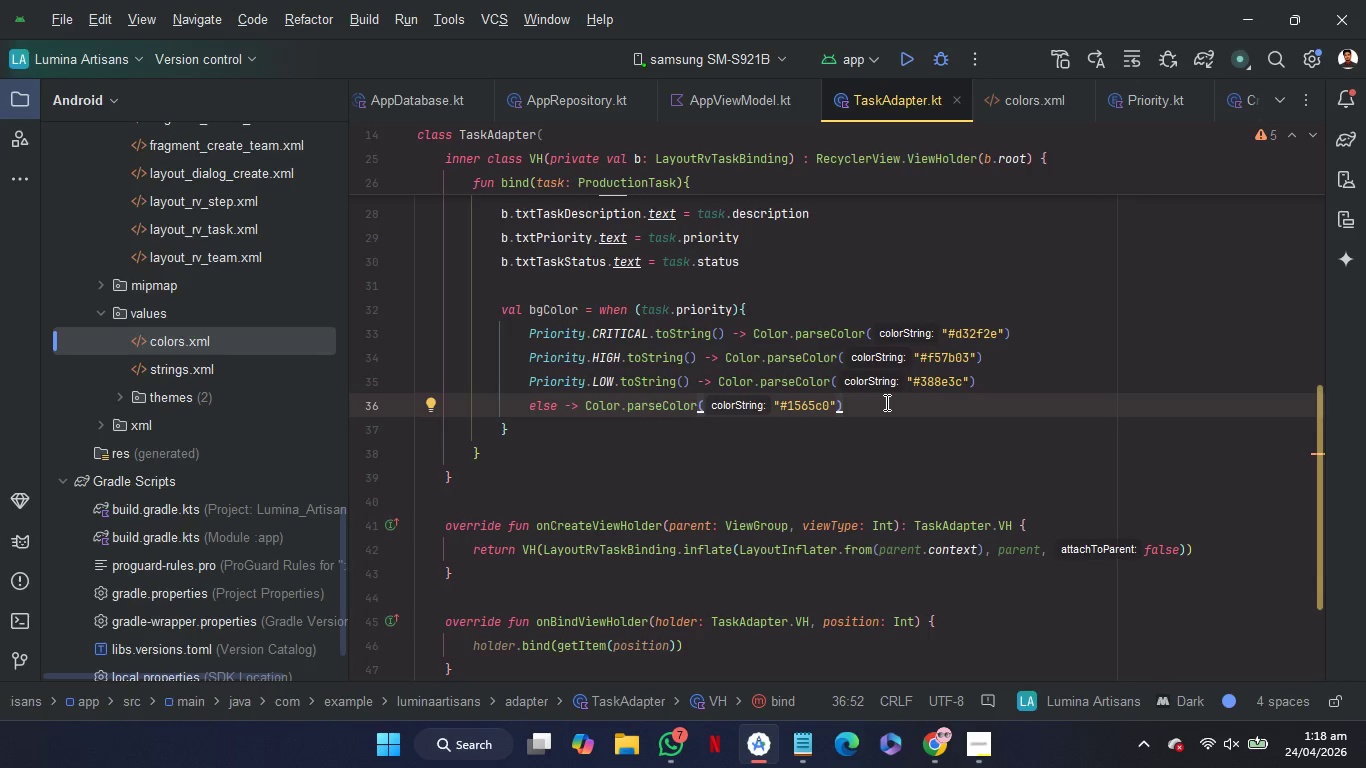 
left_click([685, 435])
 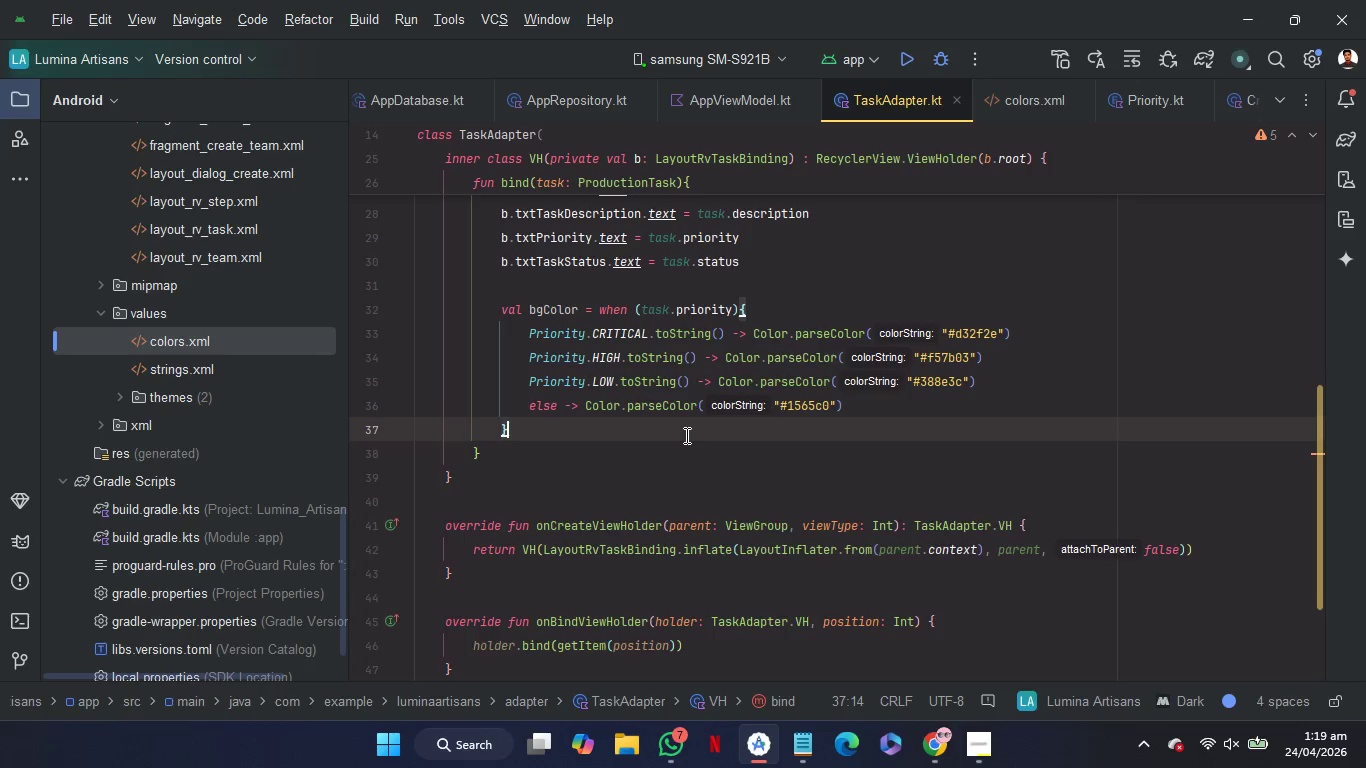 
key(Enter)
 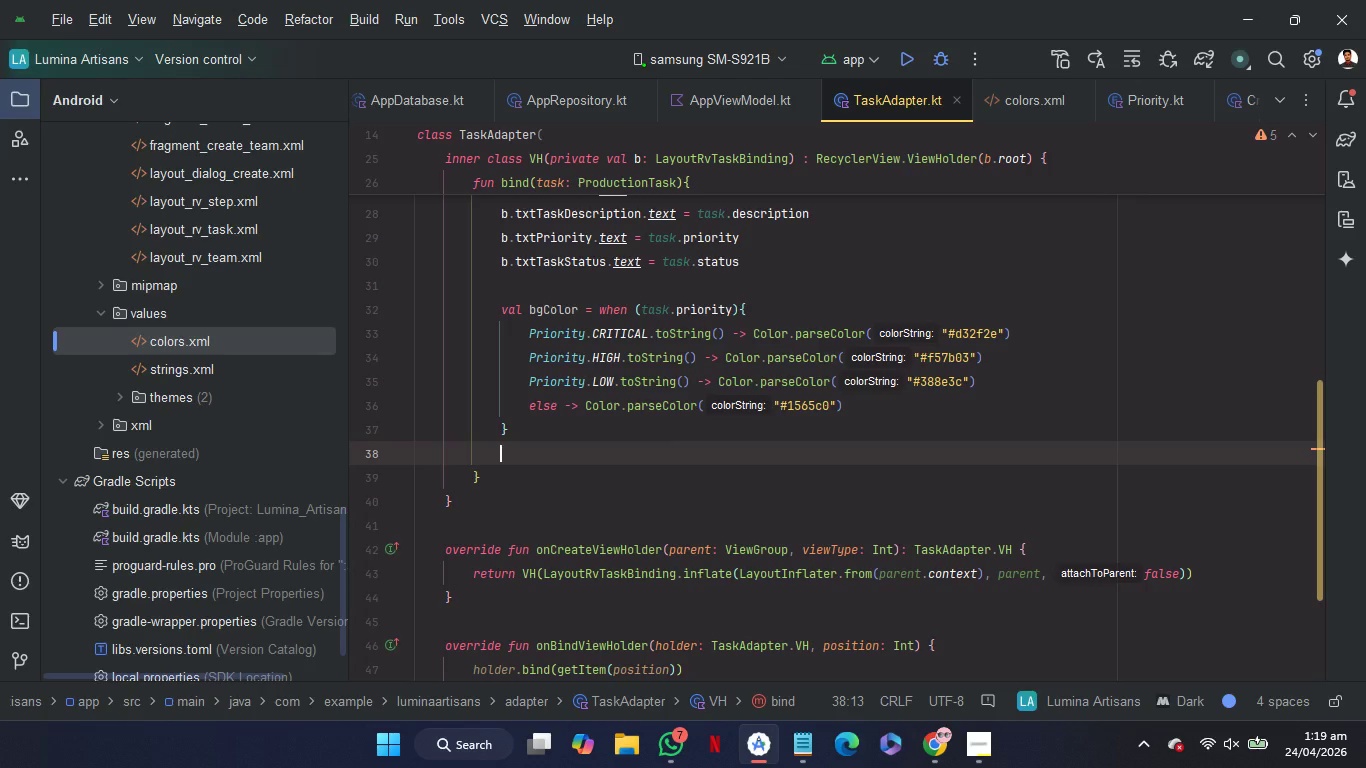 
key(B)
 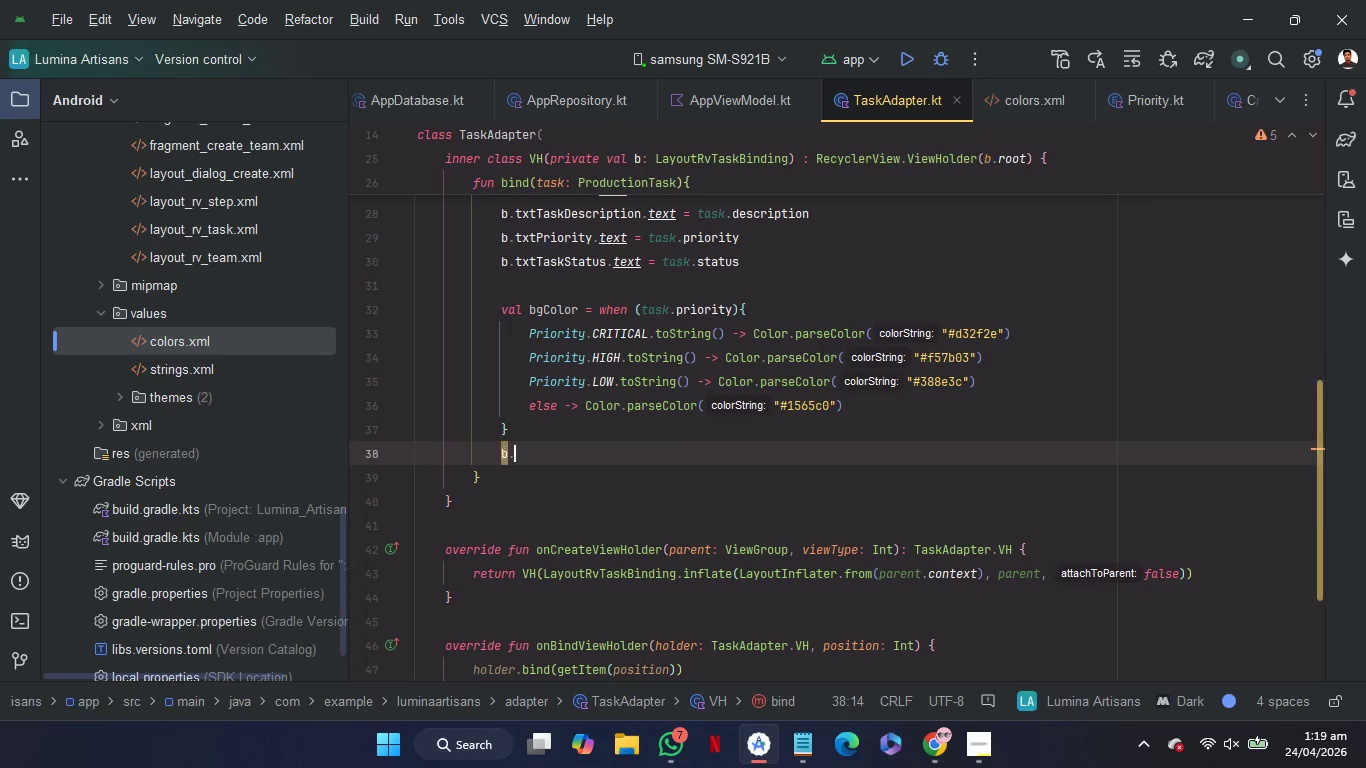 
key(Period)
 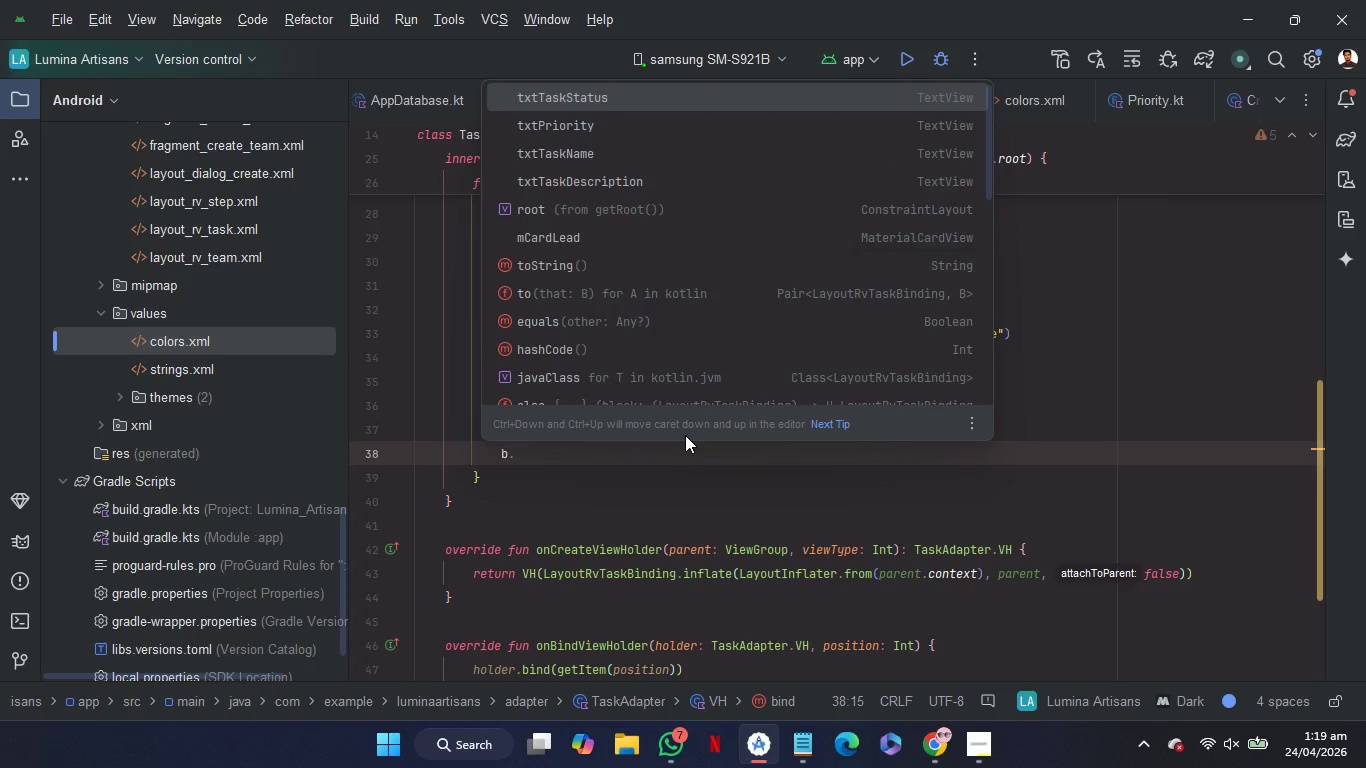 
type(card)
 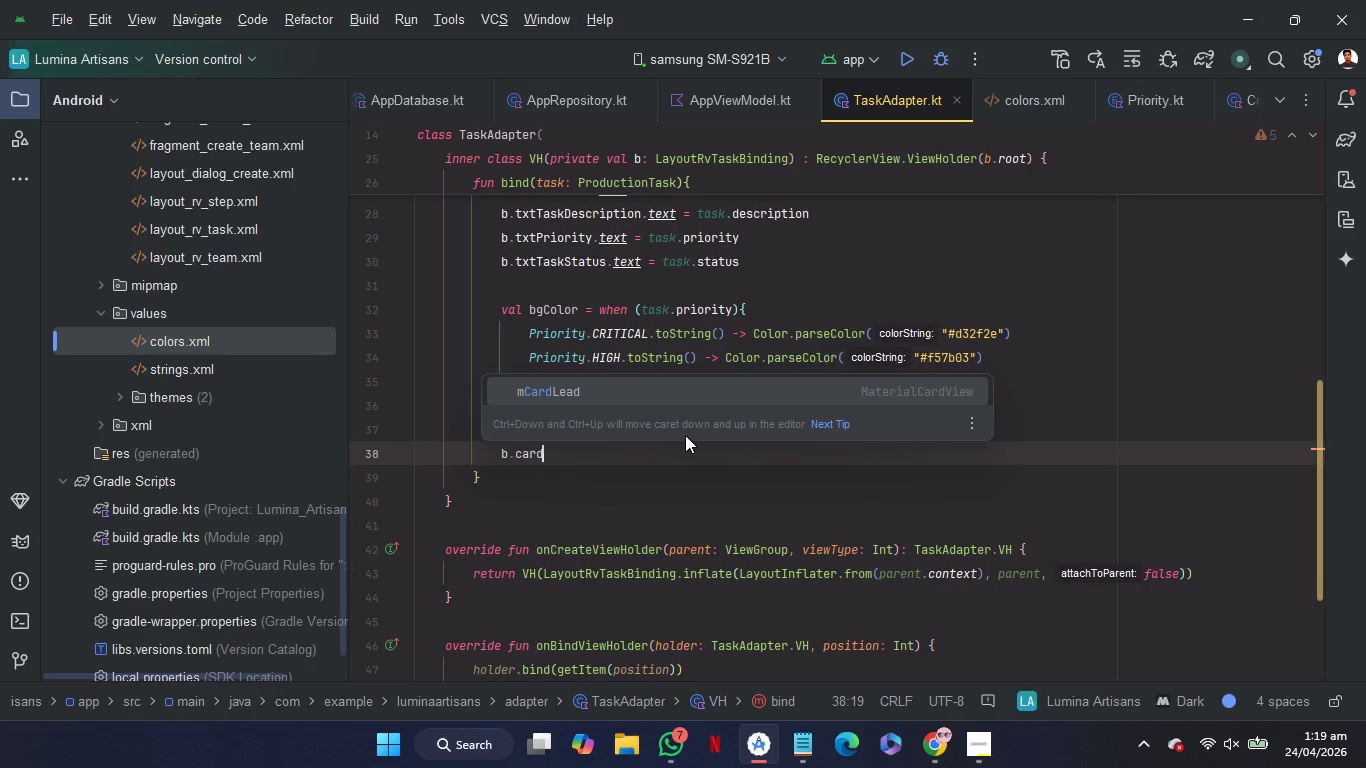 
wait(14.89)
 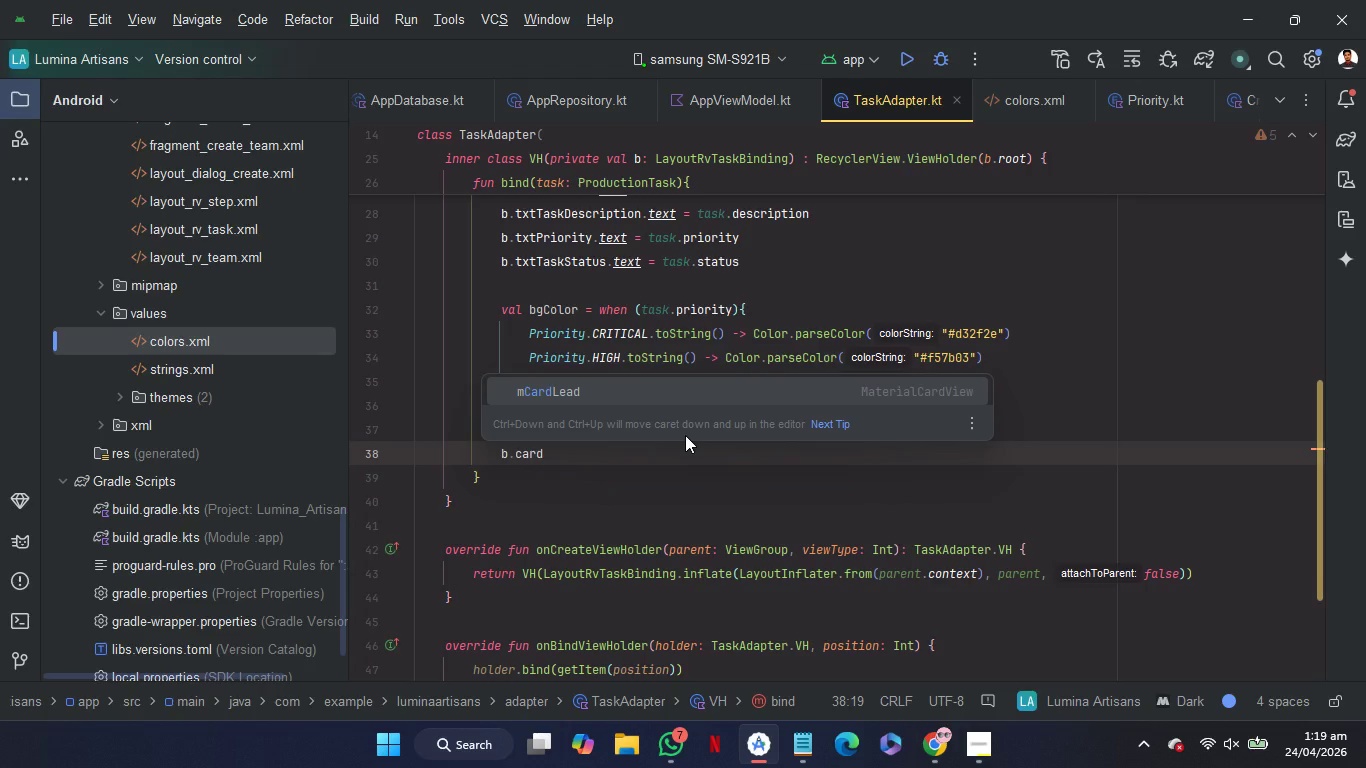 
key(Shift+P)
 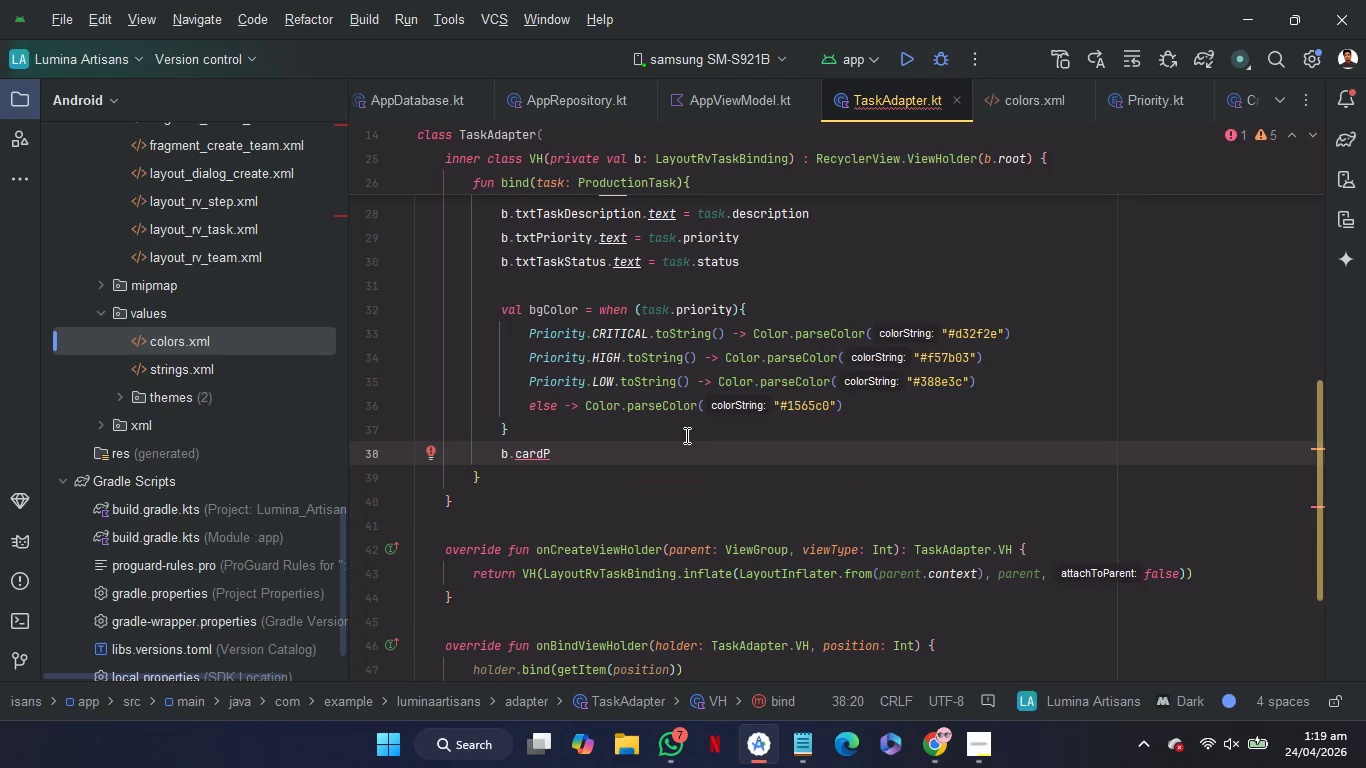 
key(Backspace)
 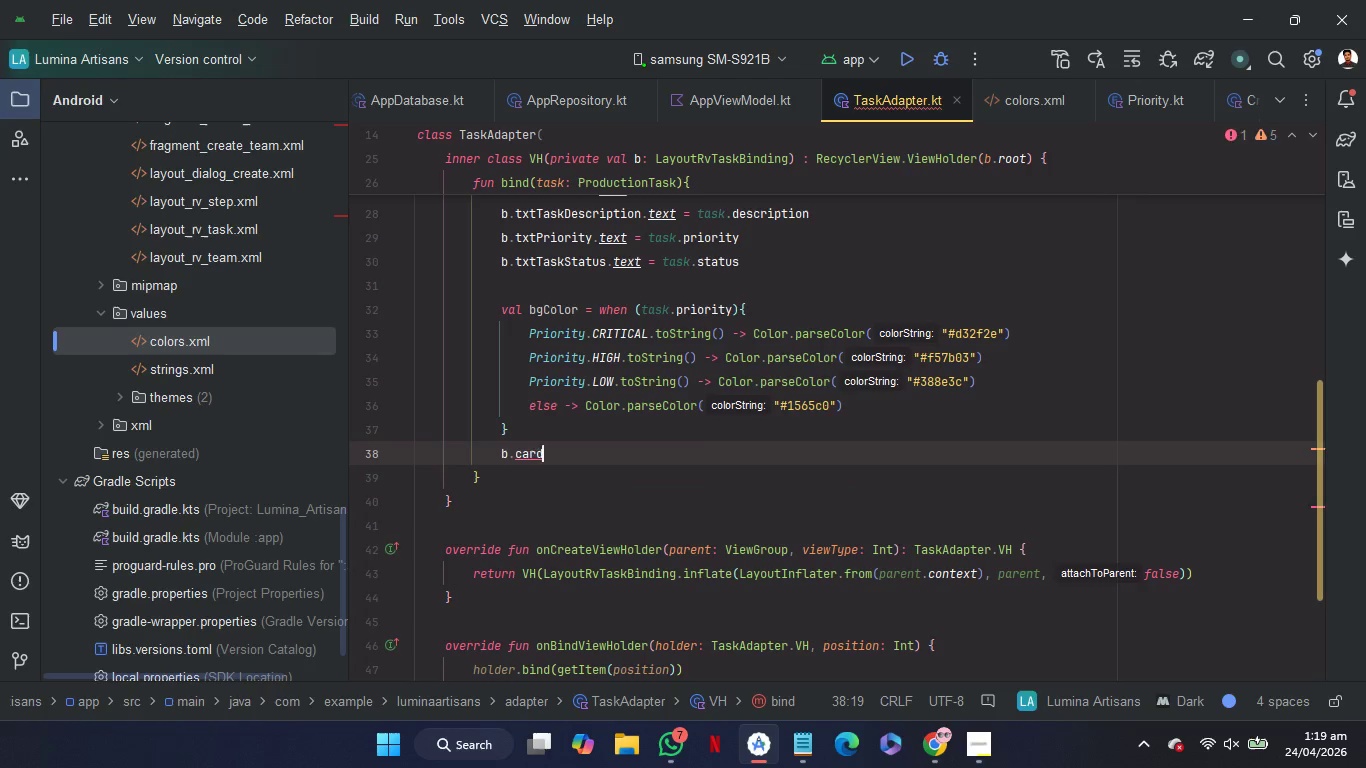 
key(Backspace)
 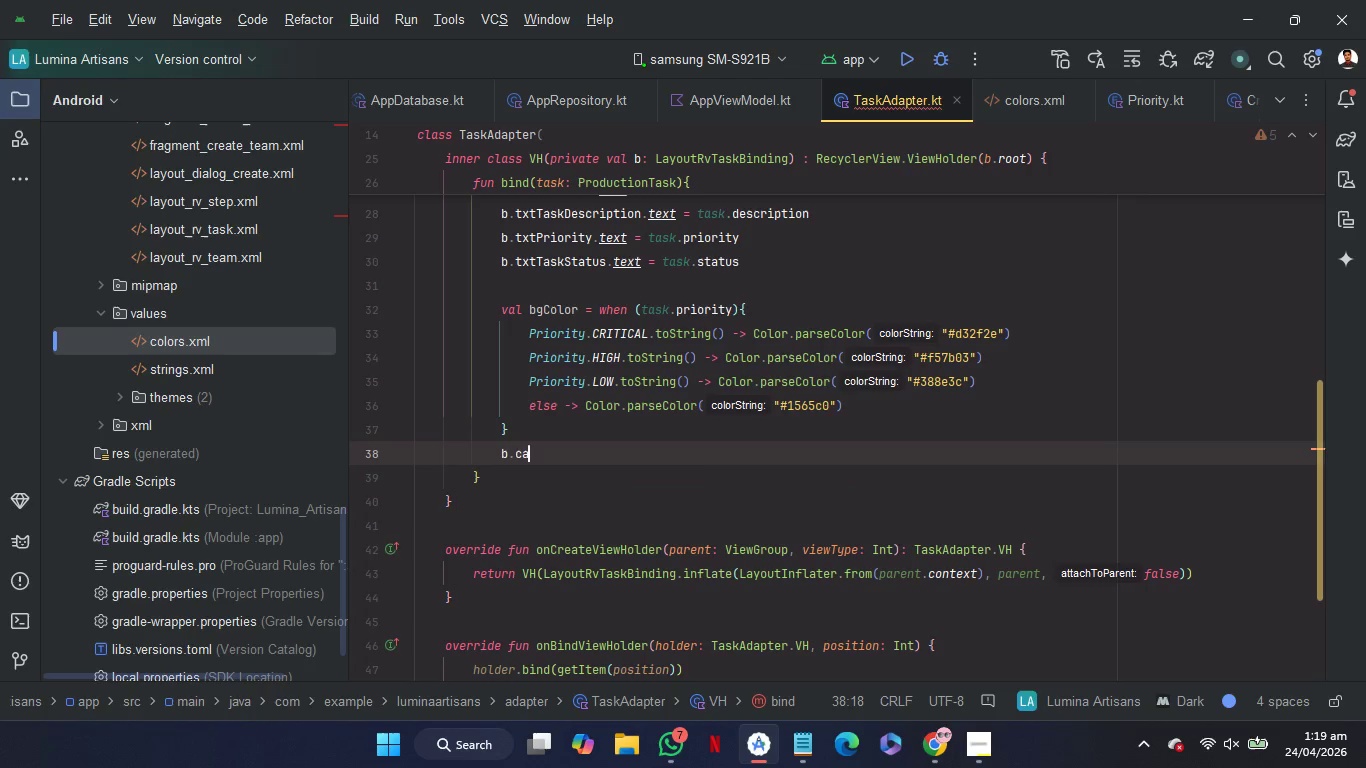 
key(Backspace)
 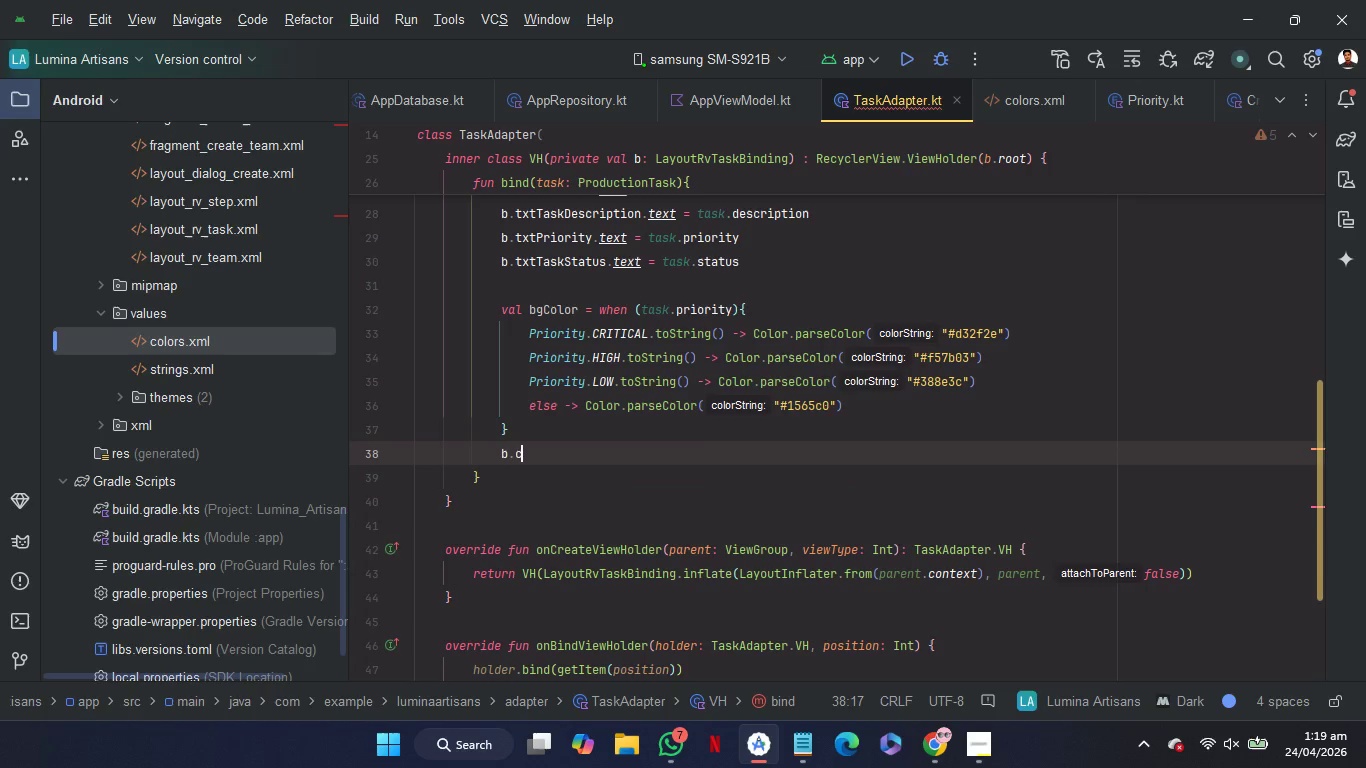 
key(Backspace)
 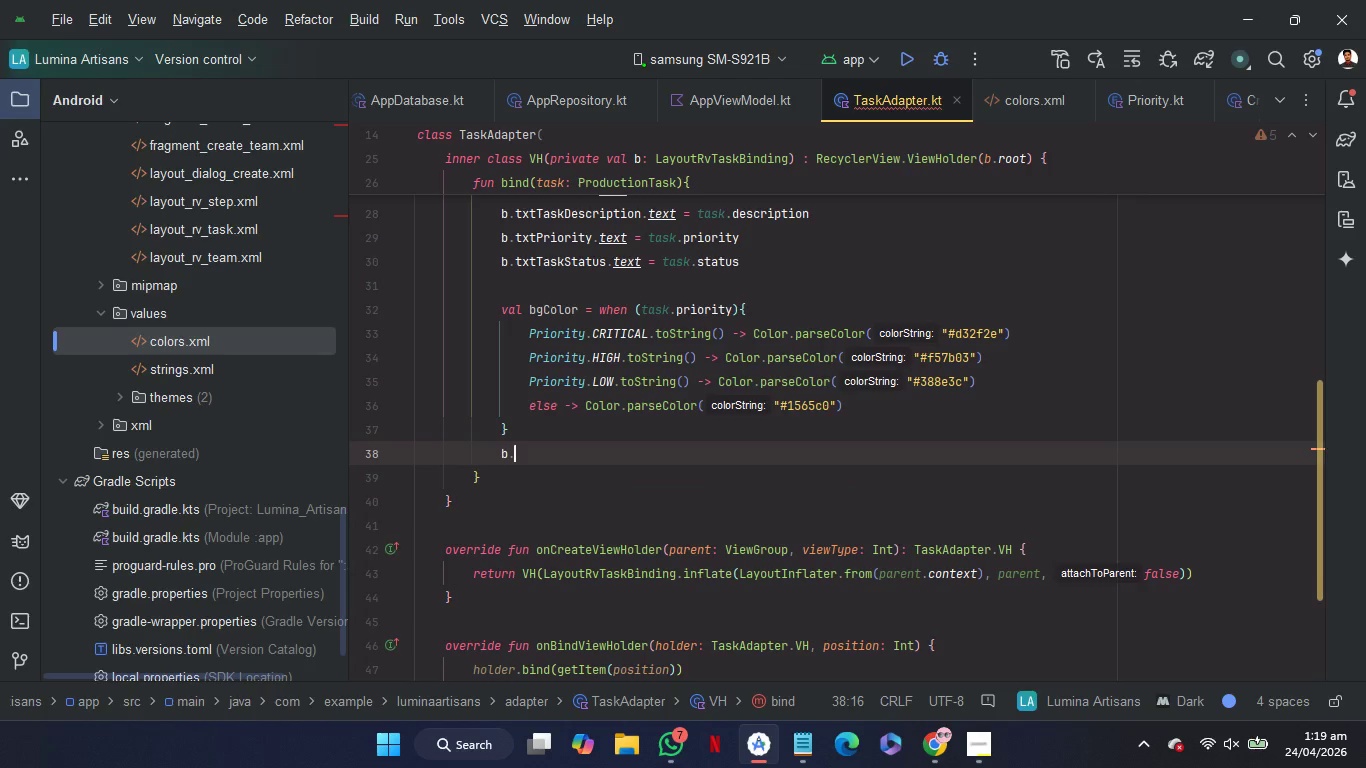 
key(Backspace)
 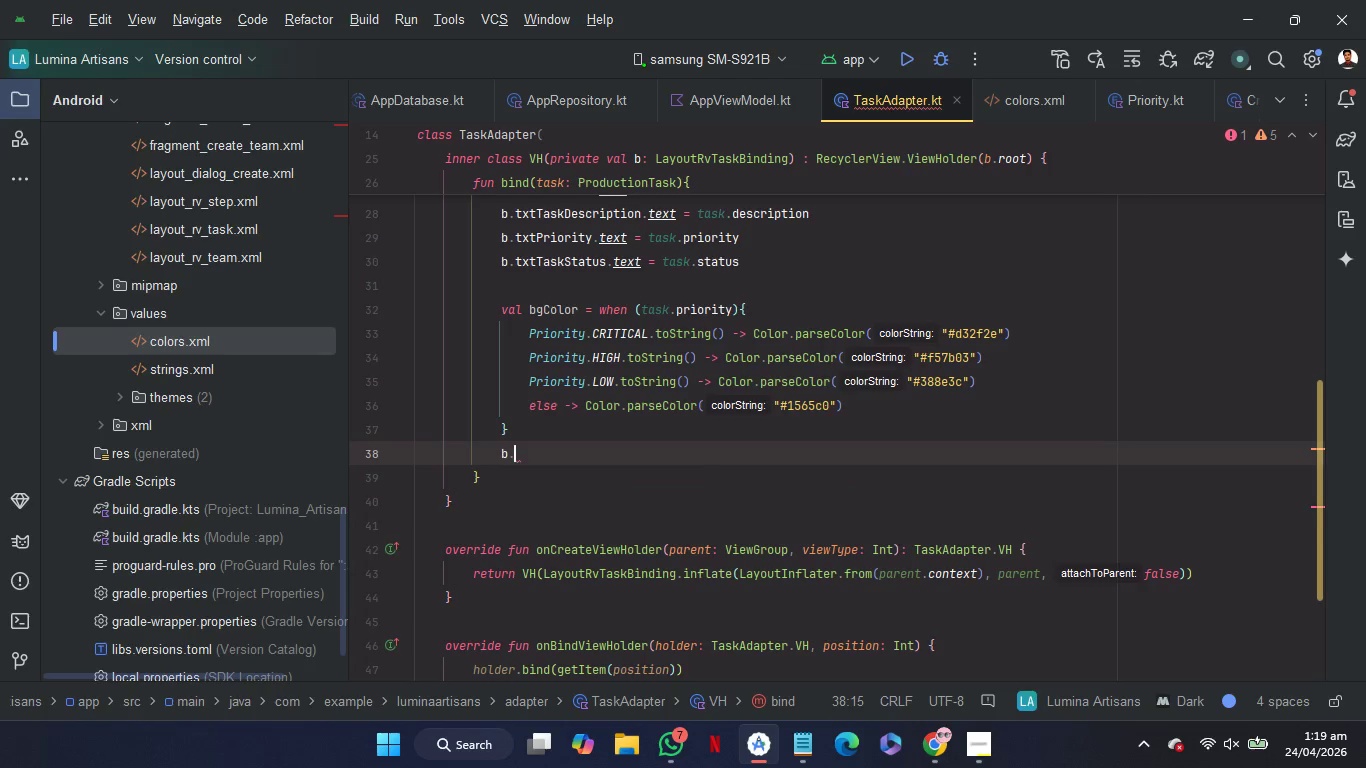 
key(Backspace)
 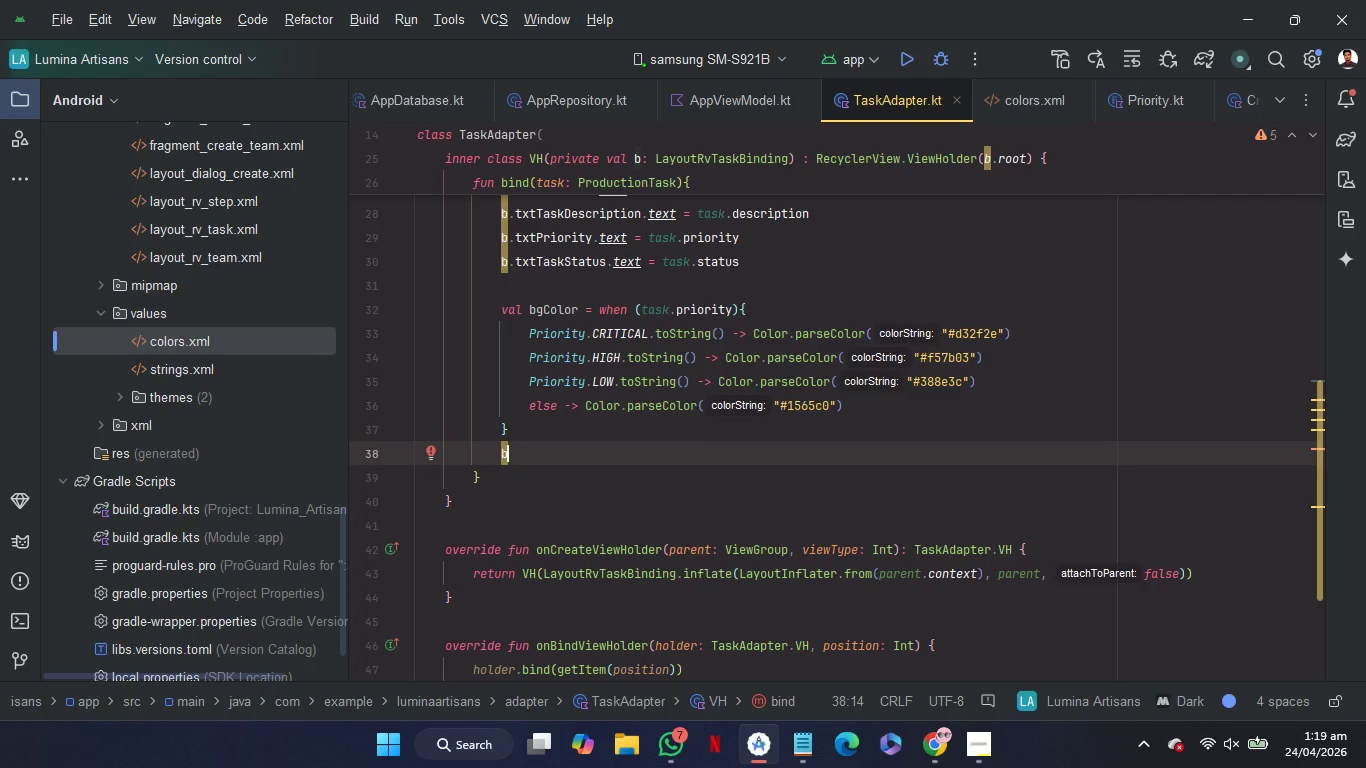 
scroll: coordinate [863, 395], scroll_direction: up, amount: 1.0
 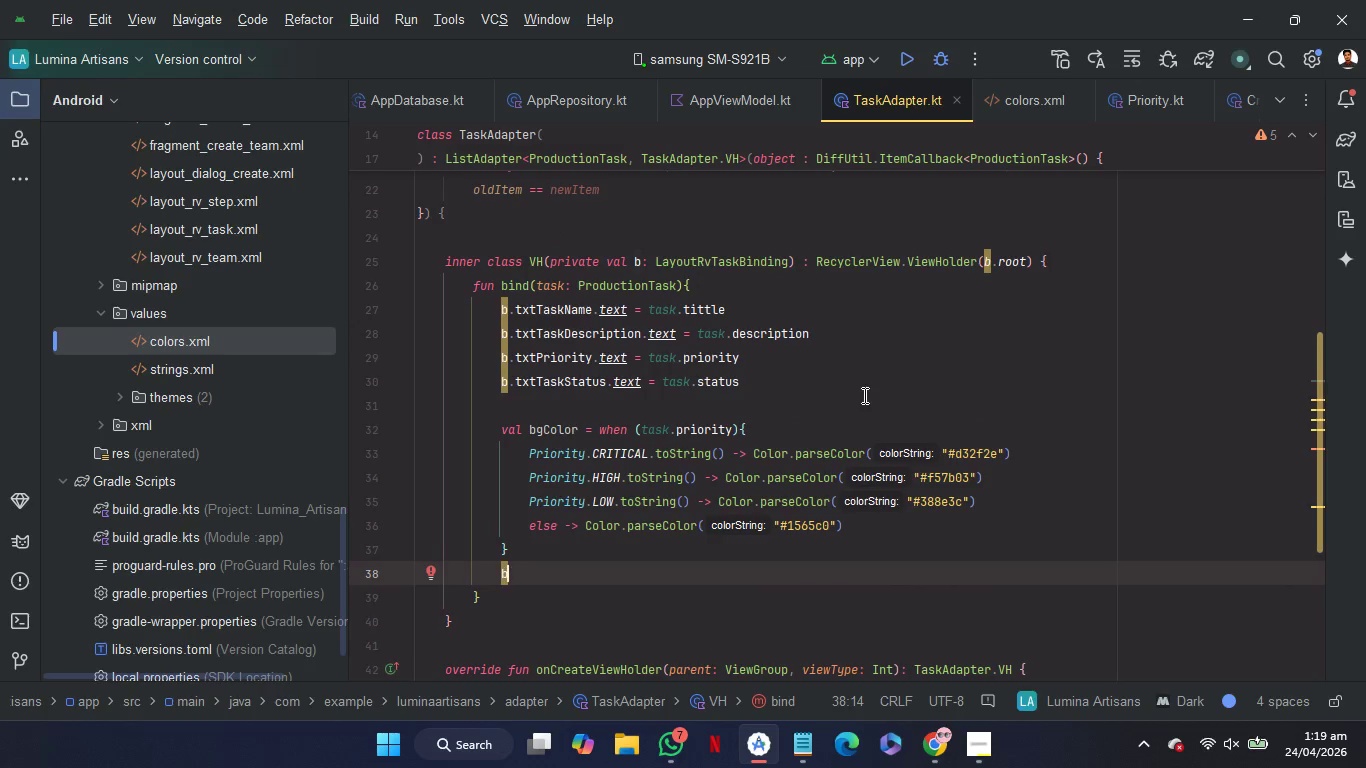 
scroll: coordinate [863, 395], scroll_direction: down, amount: 2.0
 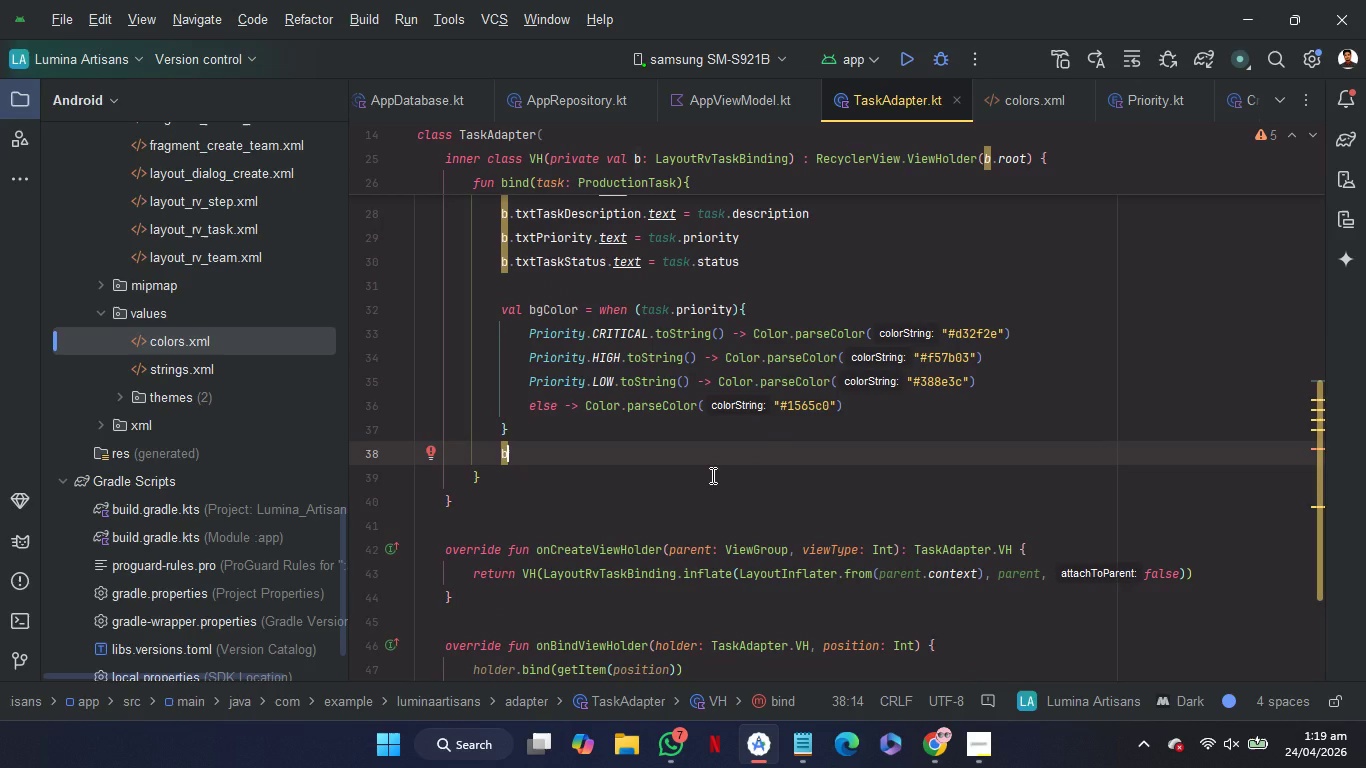 
wait(5.15)
 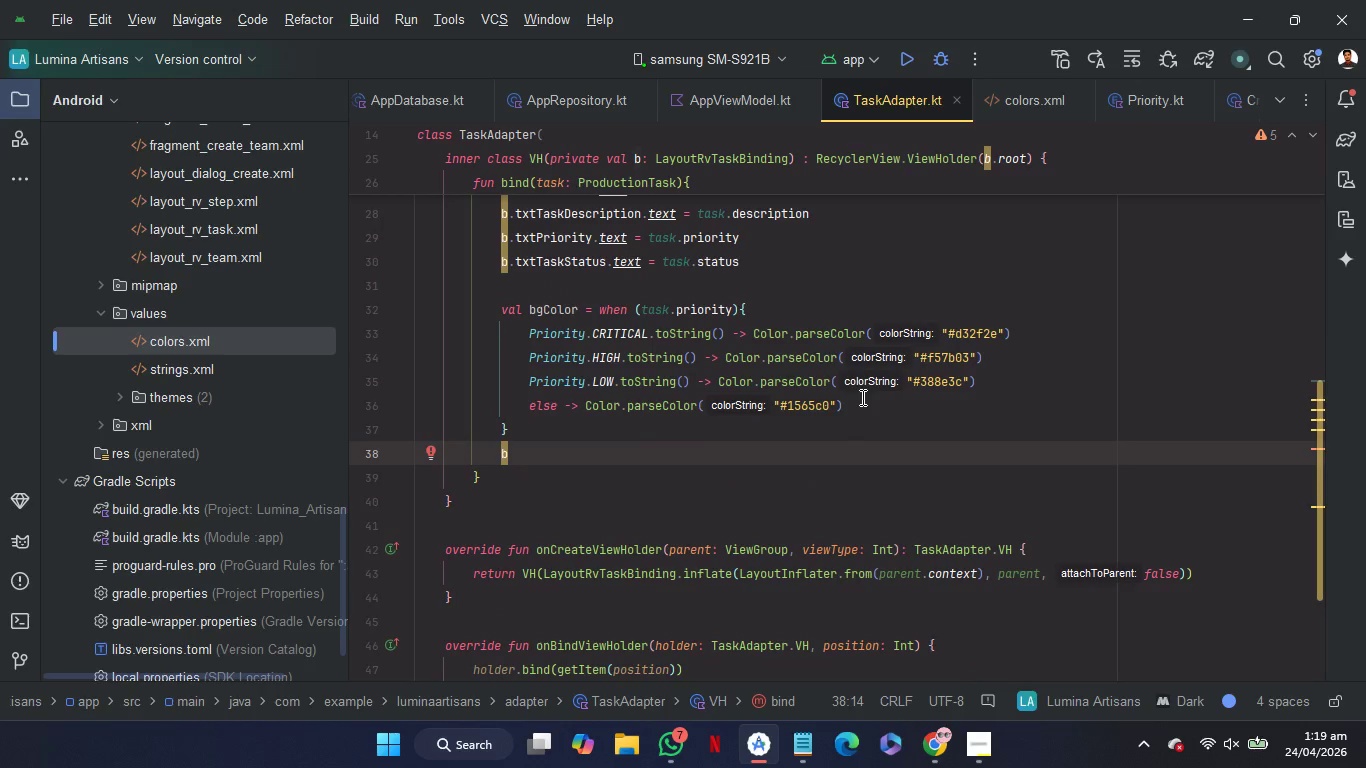 
hold_key(key=ControlRight, duration=1.5)
left_click([548, 256])
 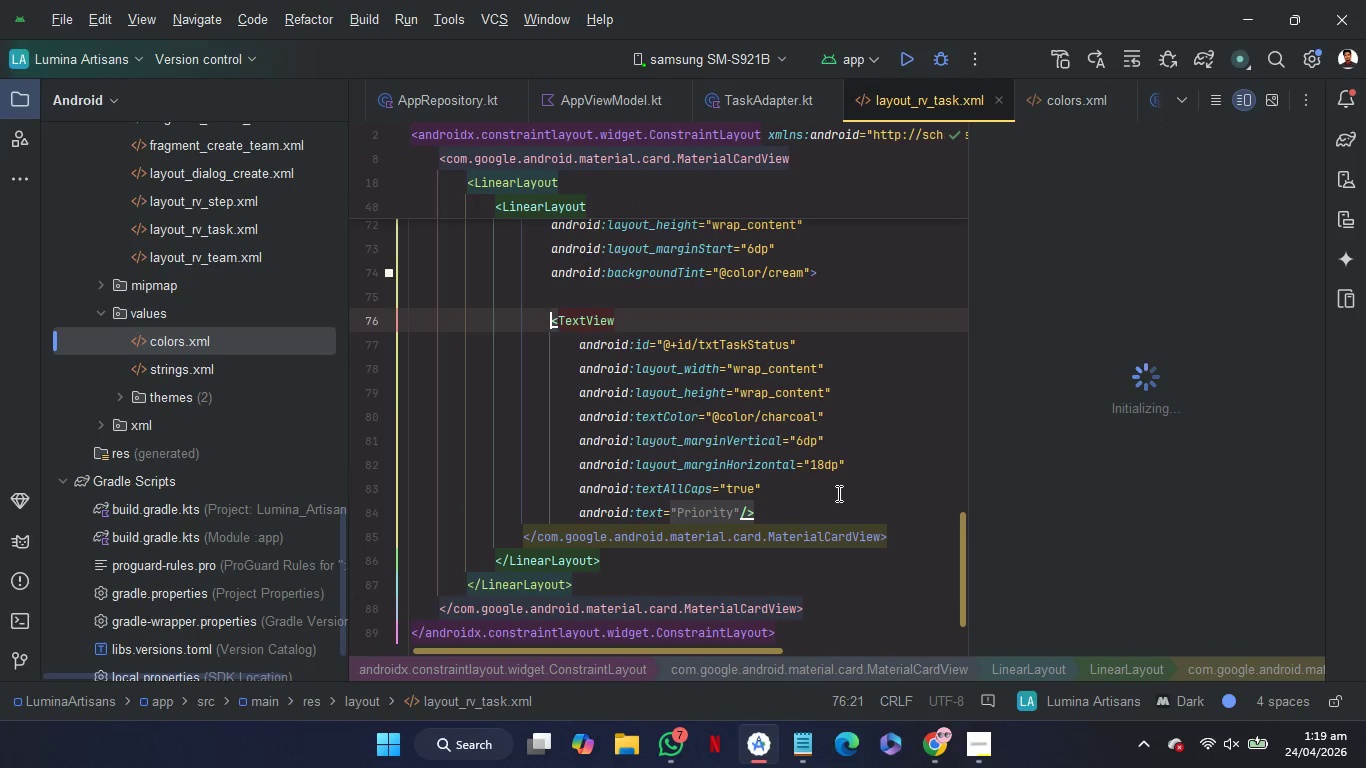 
wait(5.45)
 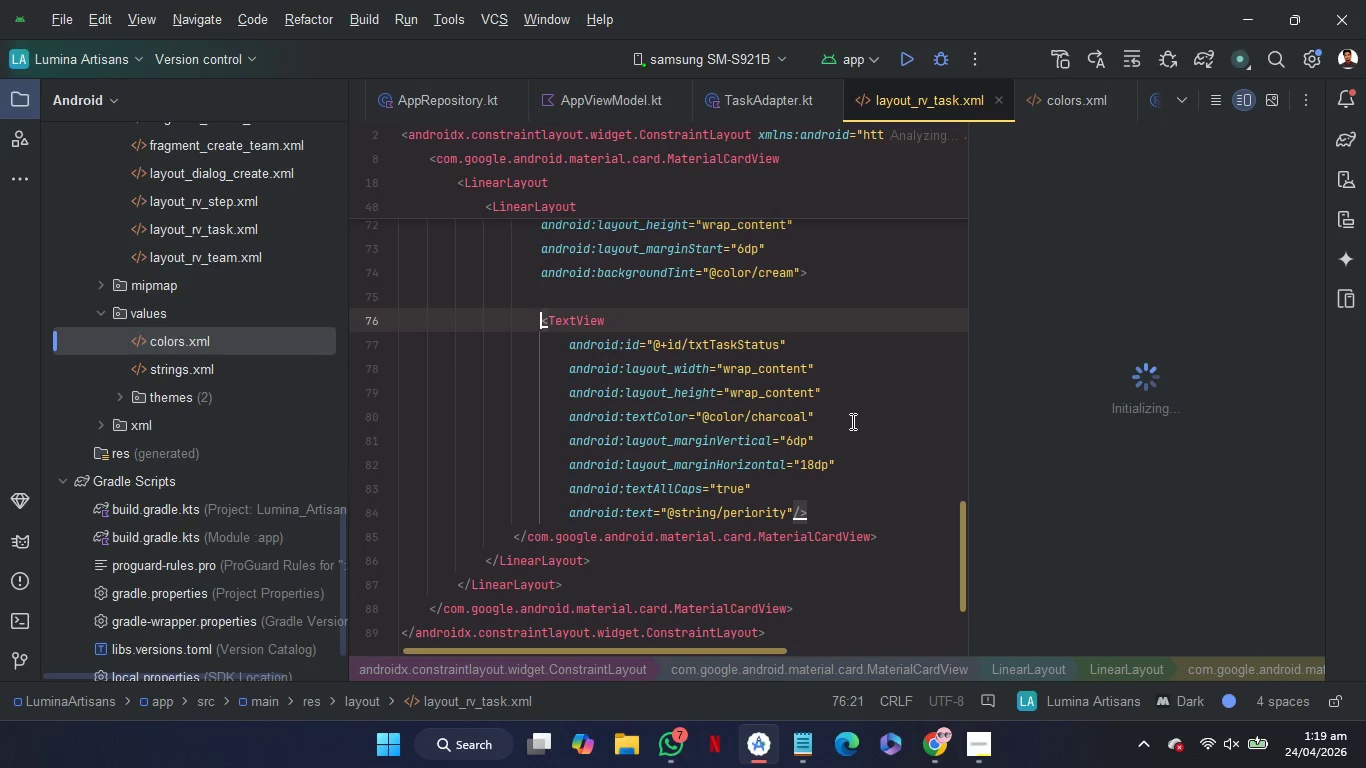 
scroll: coordinate [837, 491], scroll_direction: up, amount: 2.0
 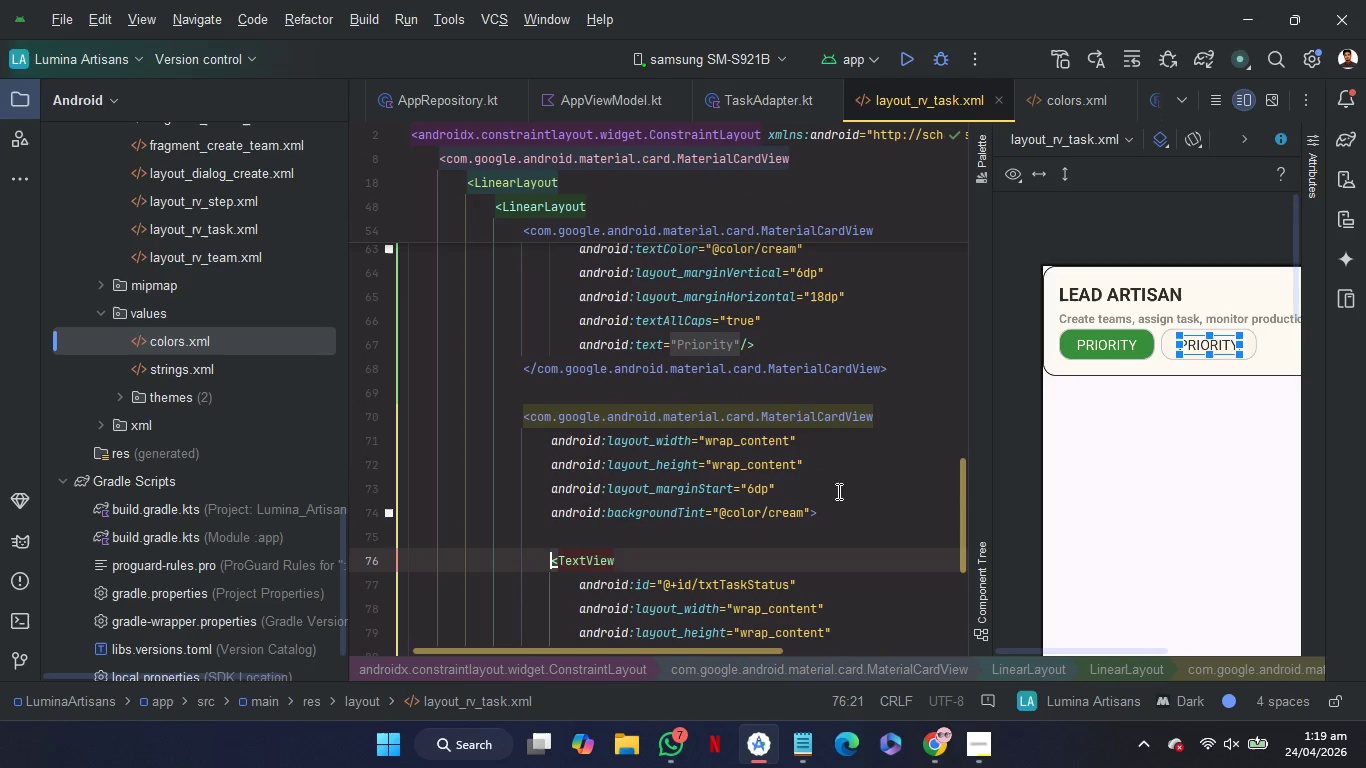 
scroll: coordinate [837, 491], scroll_direction: none, amount: 0.0
 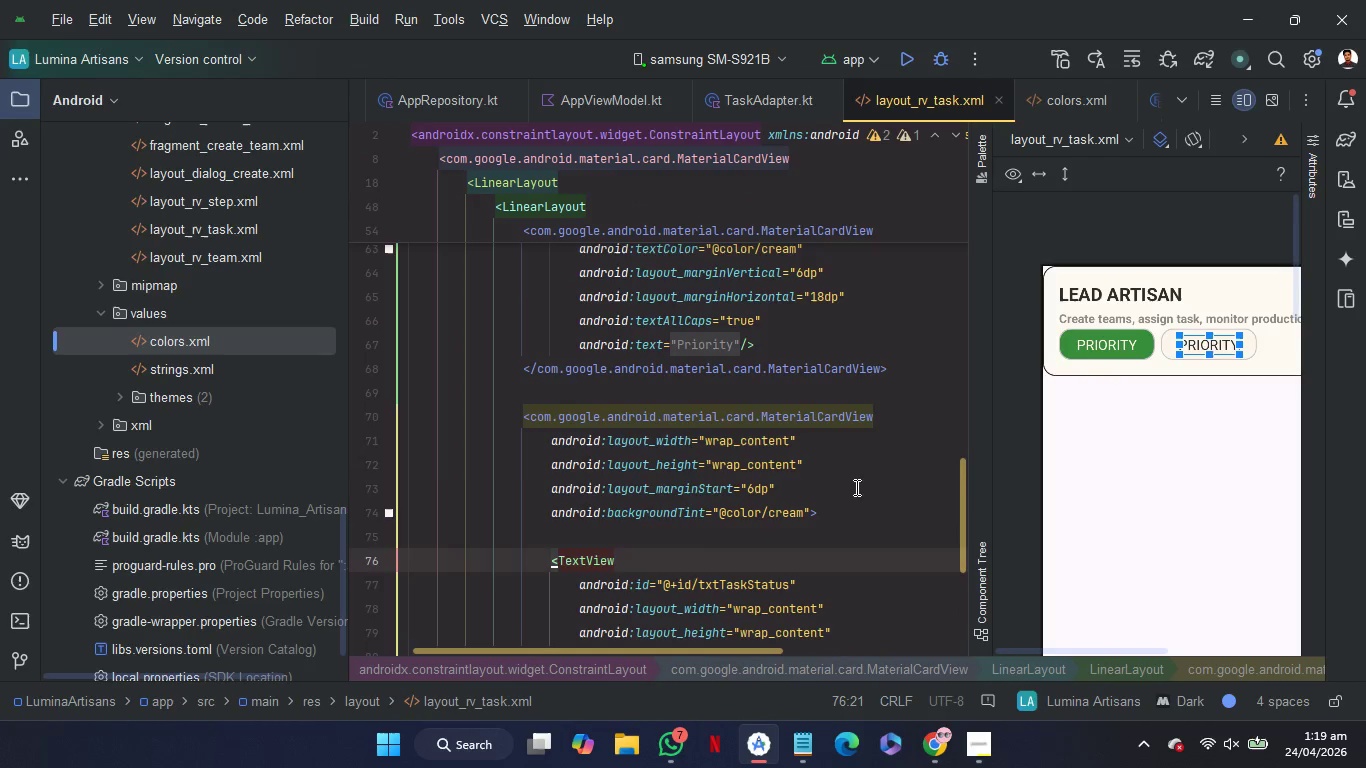 
left_click([855, 487])
 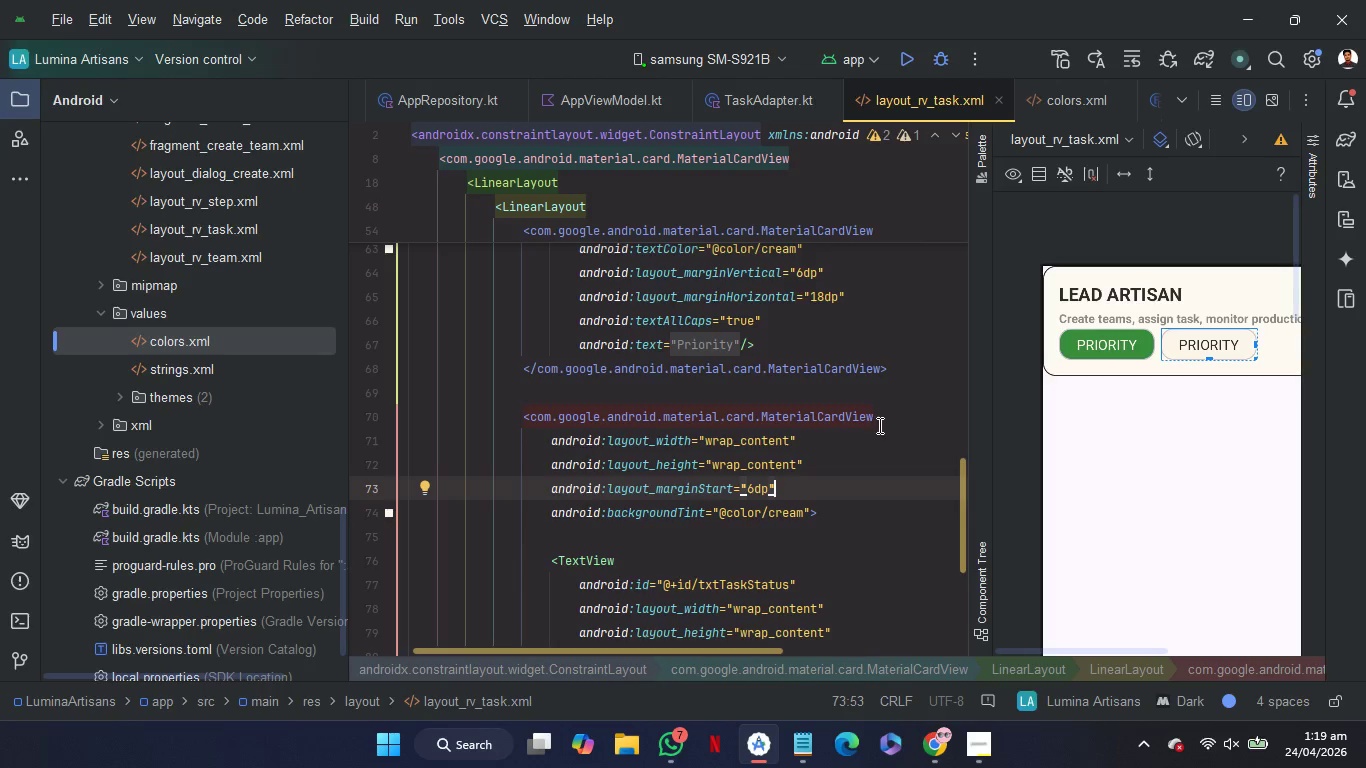 
left_click([894, 417])
 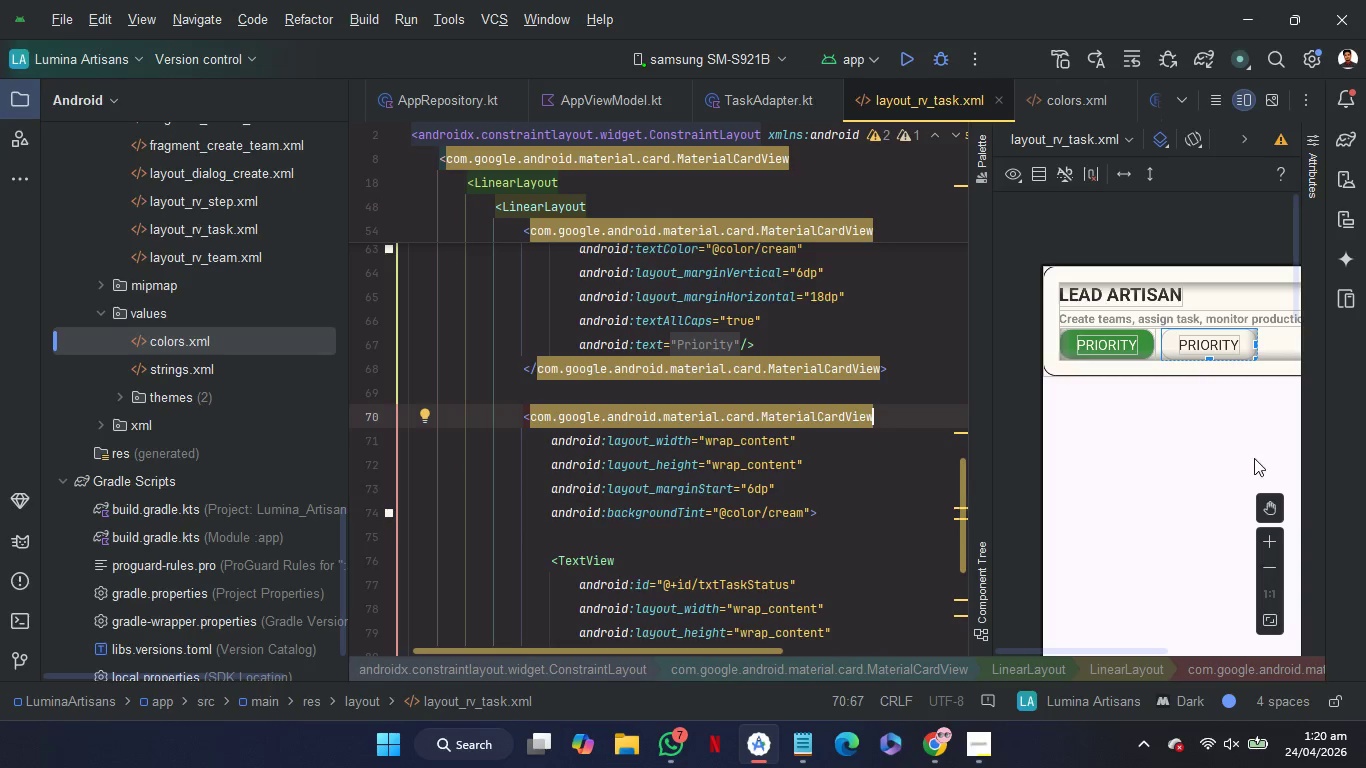 
wait(6.17)
 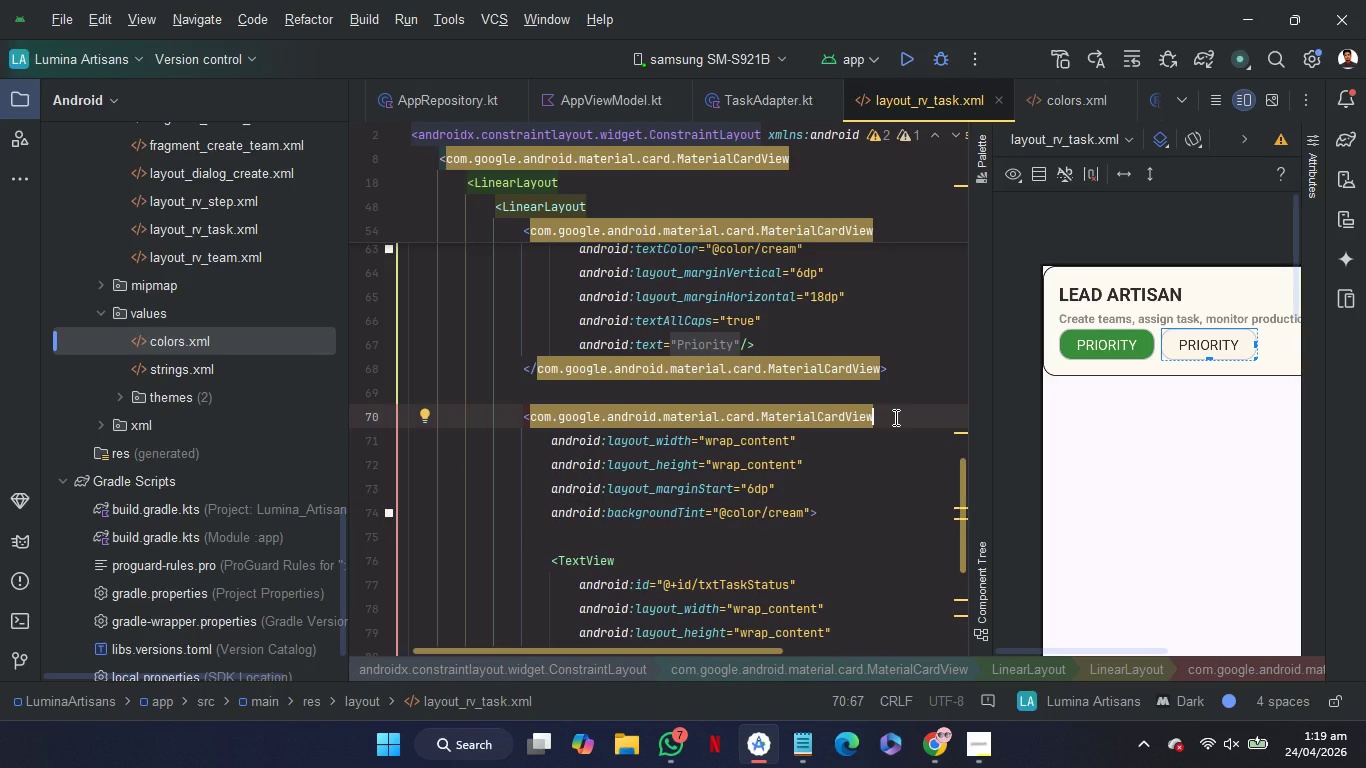 
double_click([1262, 538])
 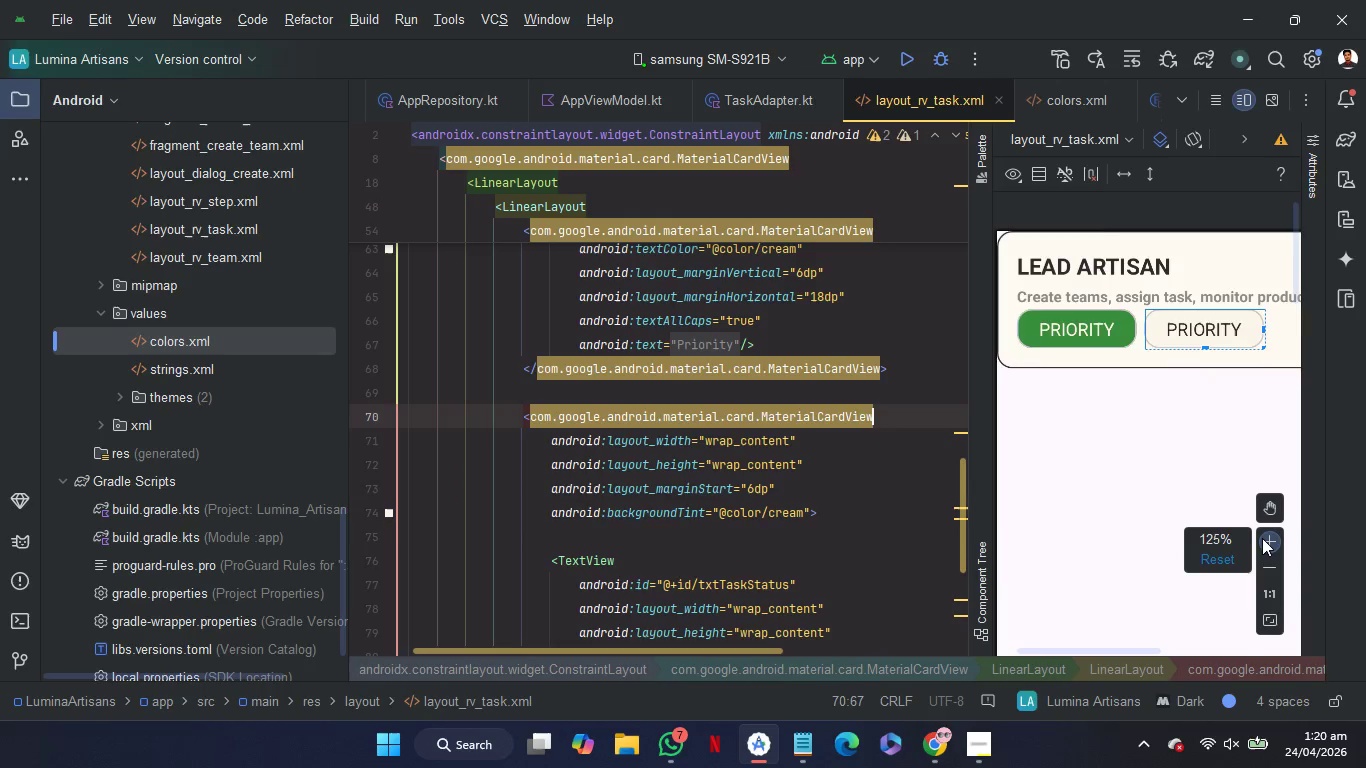 
triple_click([1262, 538])
 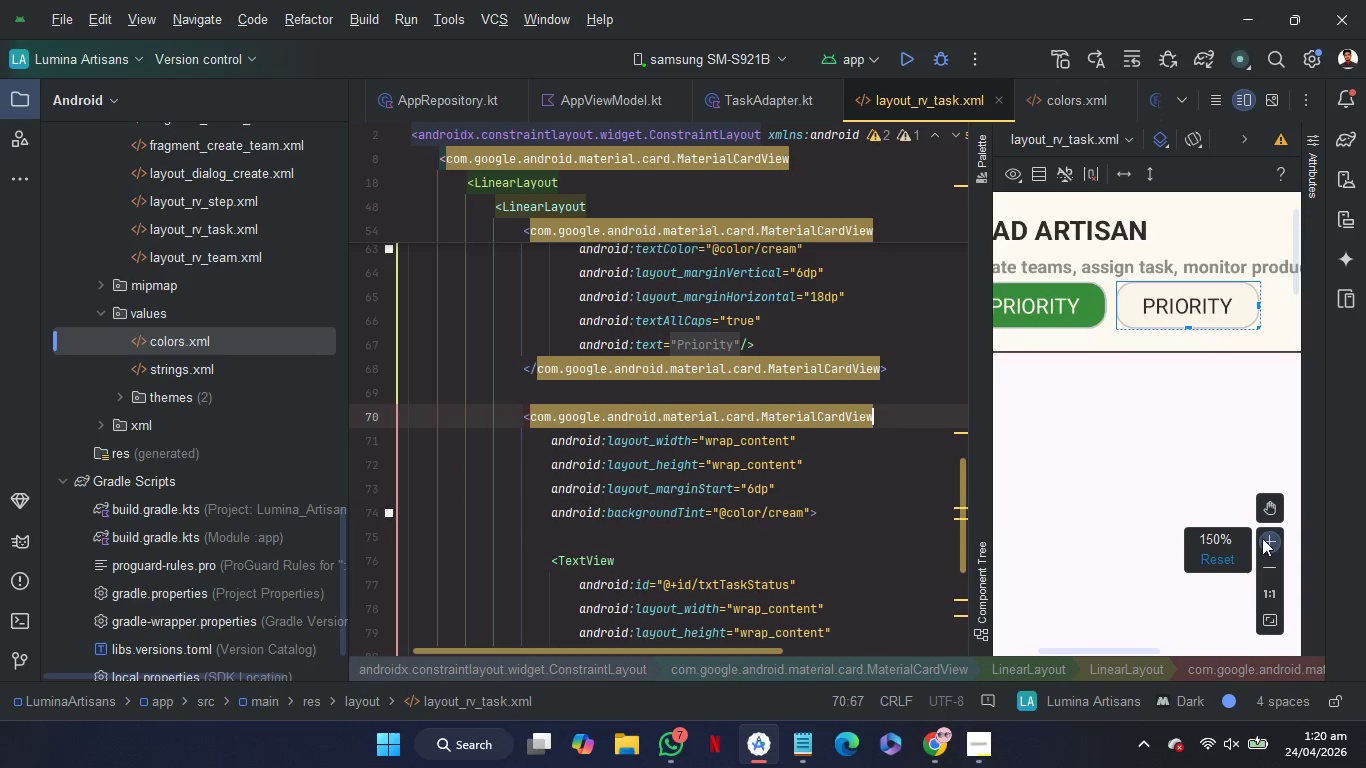 
triple_click([1262, 538])
 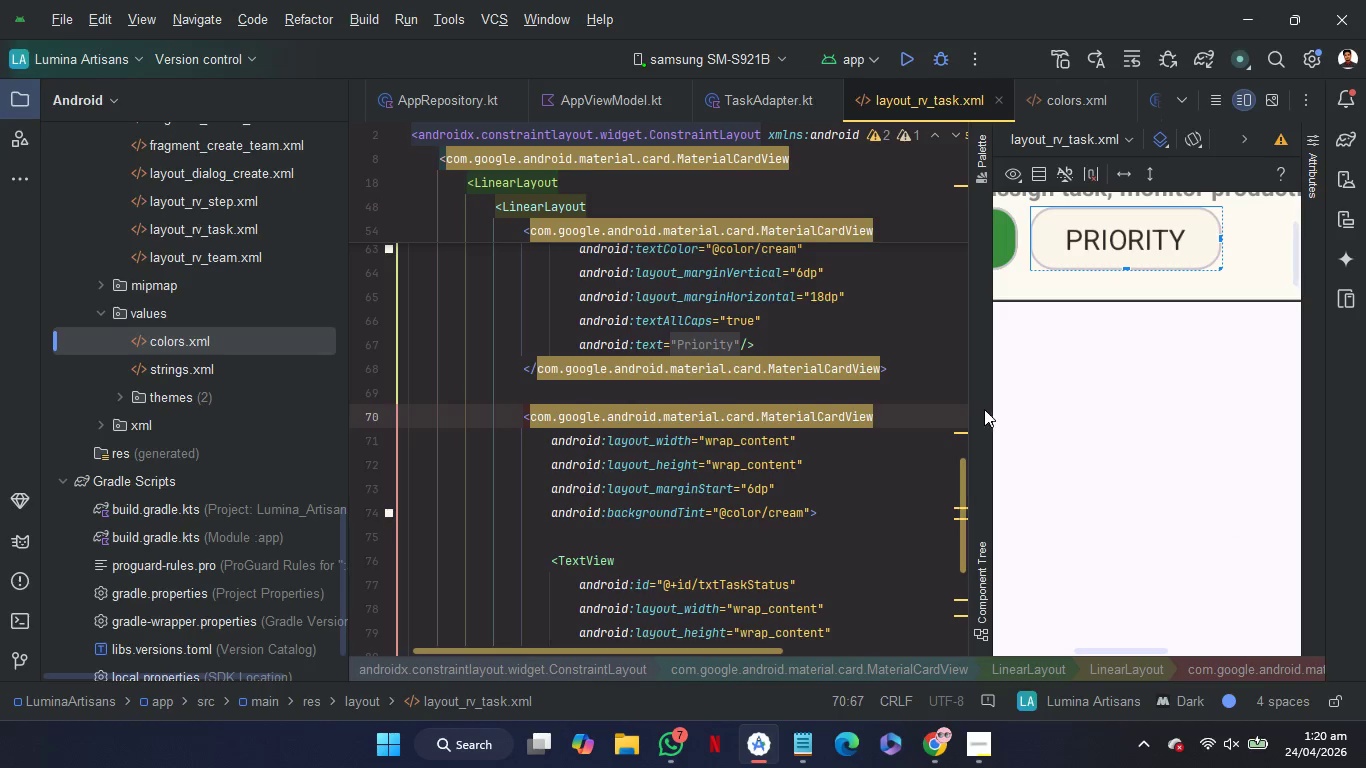 
left_click([758, 383])
 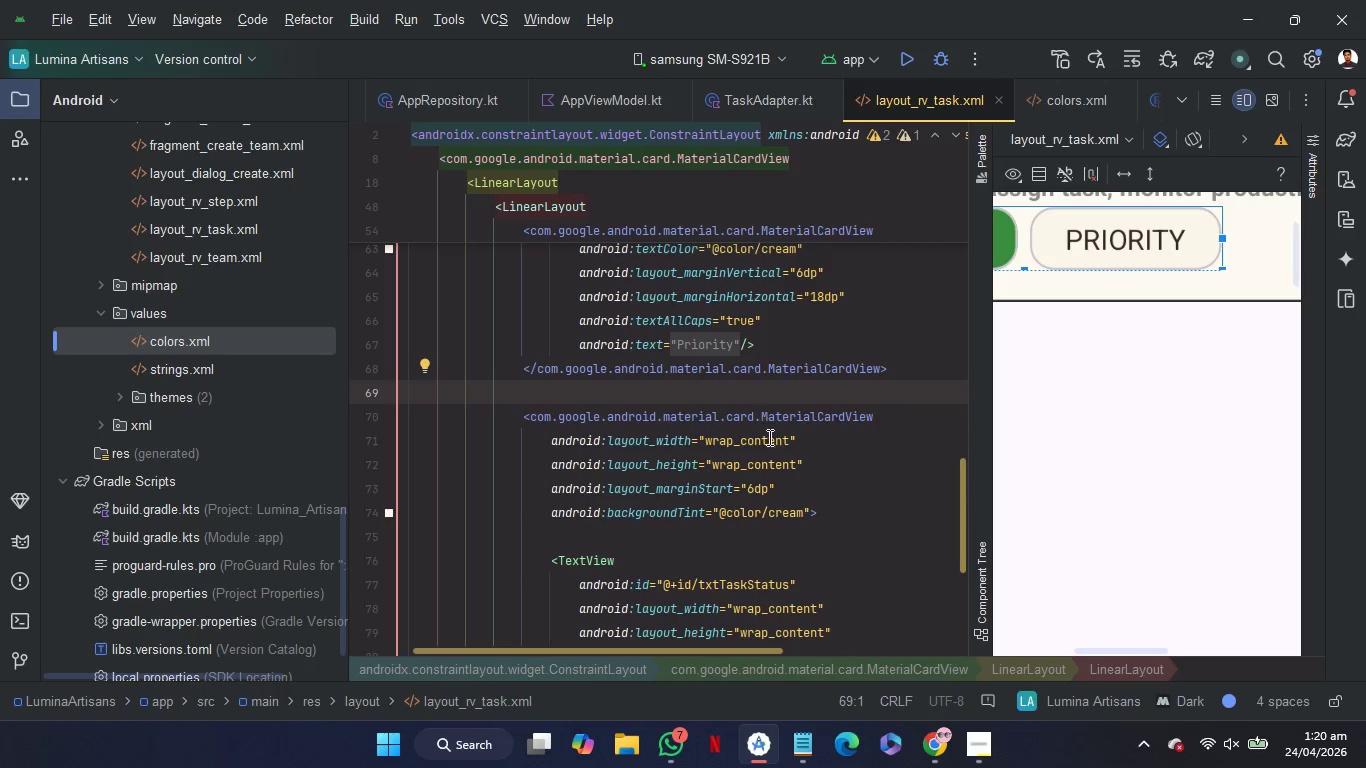 
left_click([799, 489])
 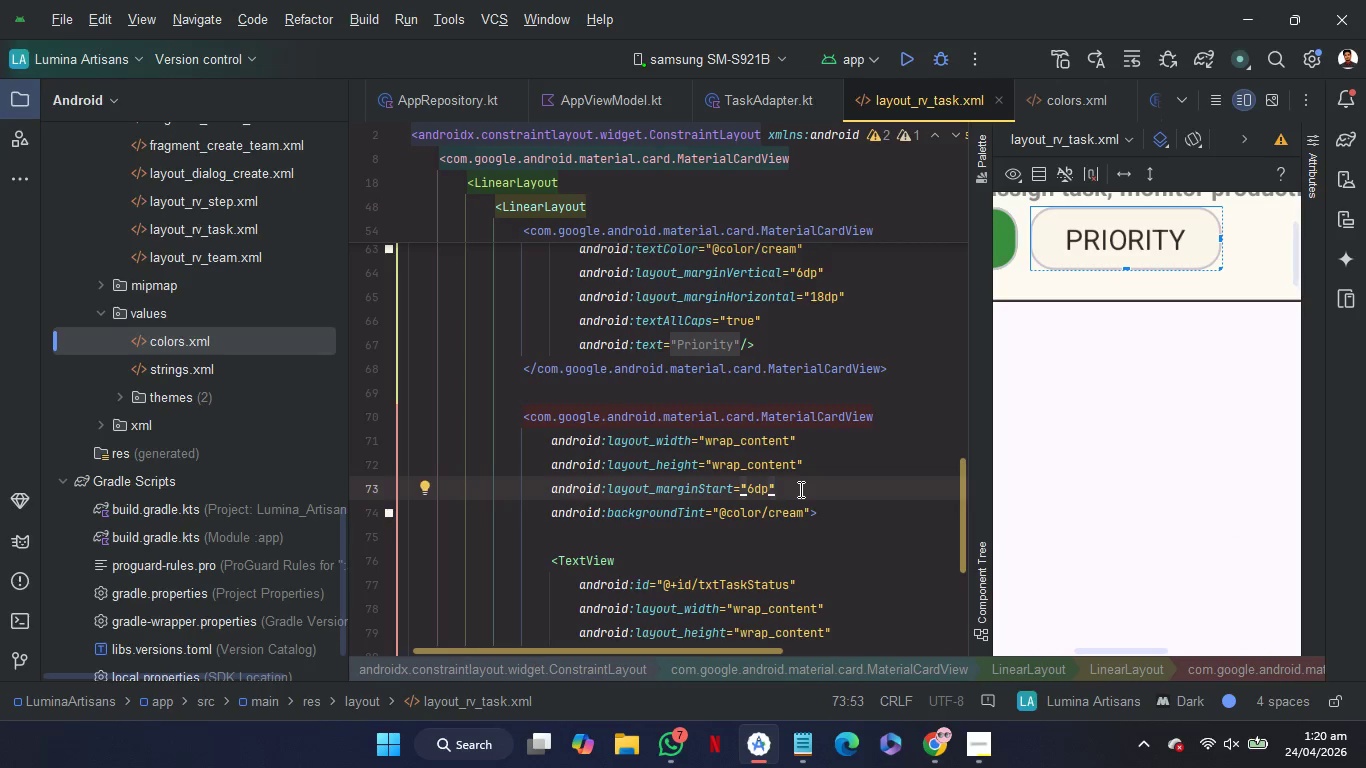 
key(Enter)
 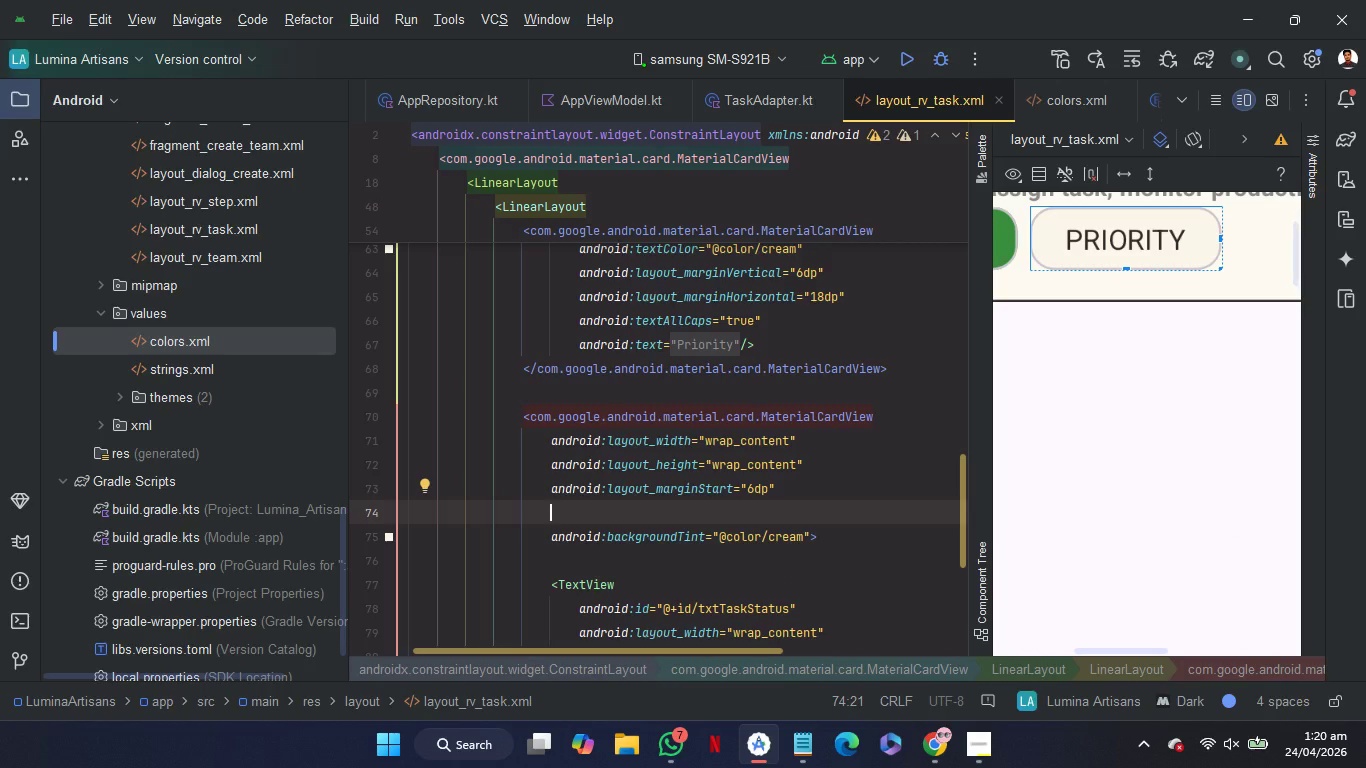 
key(S)
 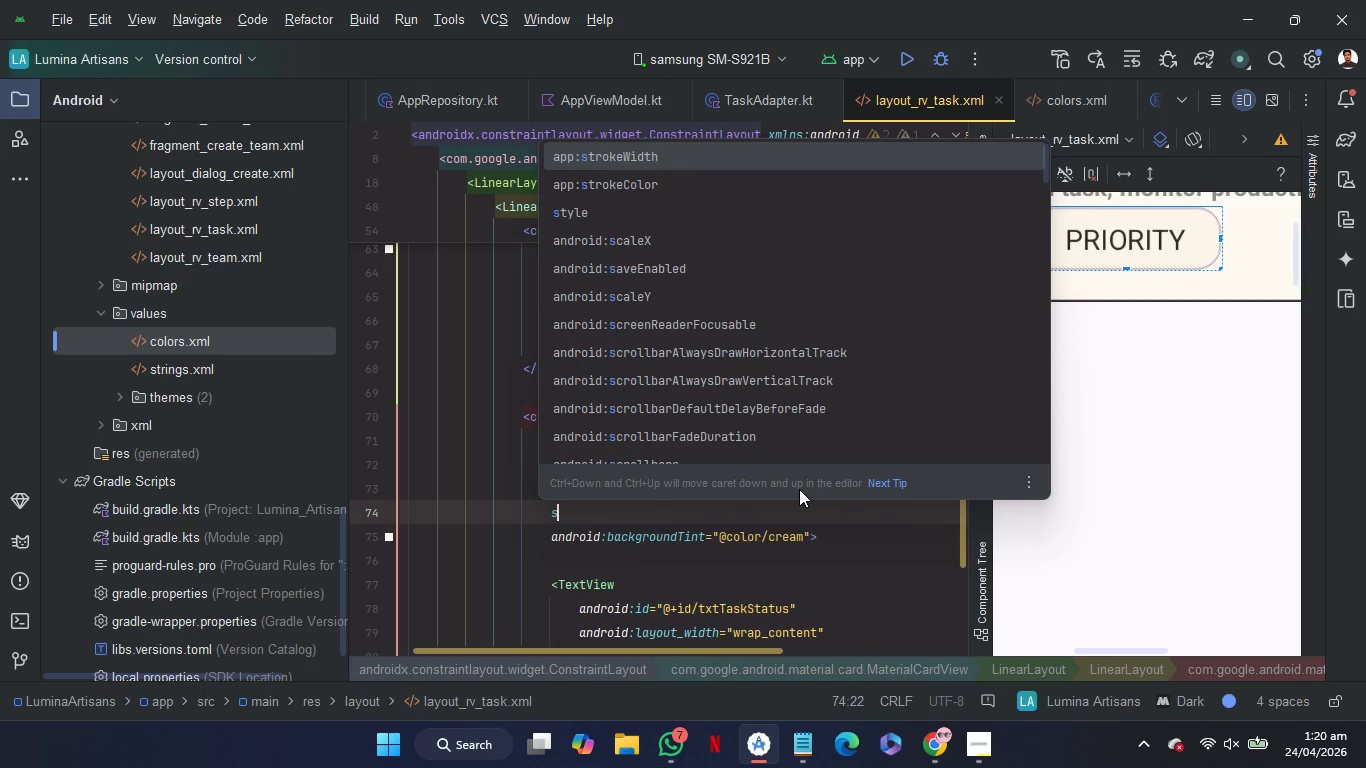 
key(Enter)
 